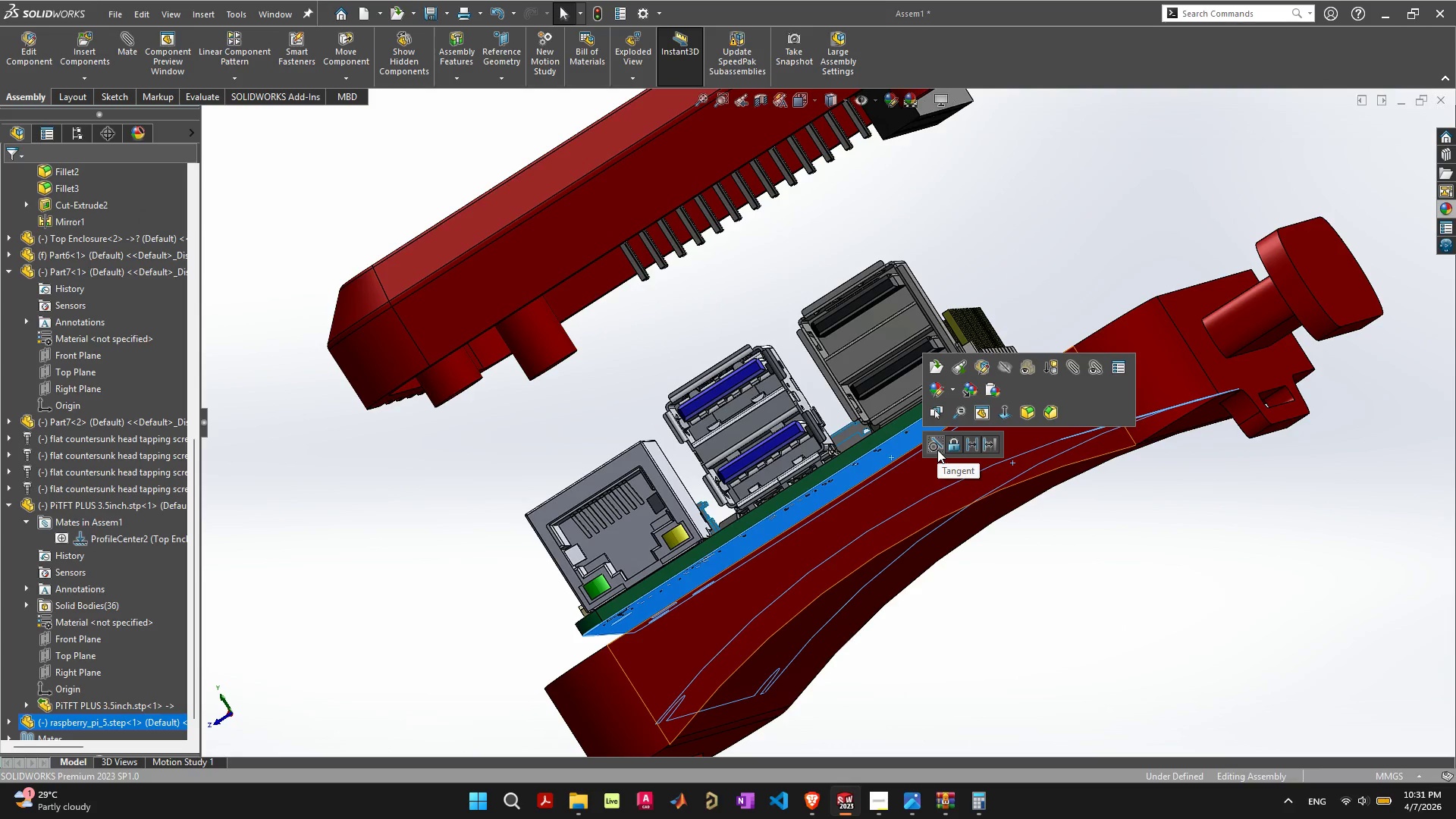 
left_click([937, 450])
 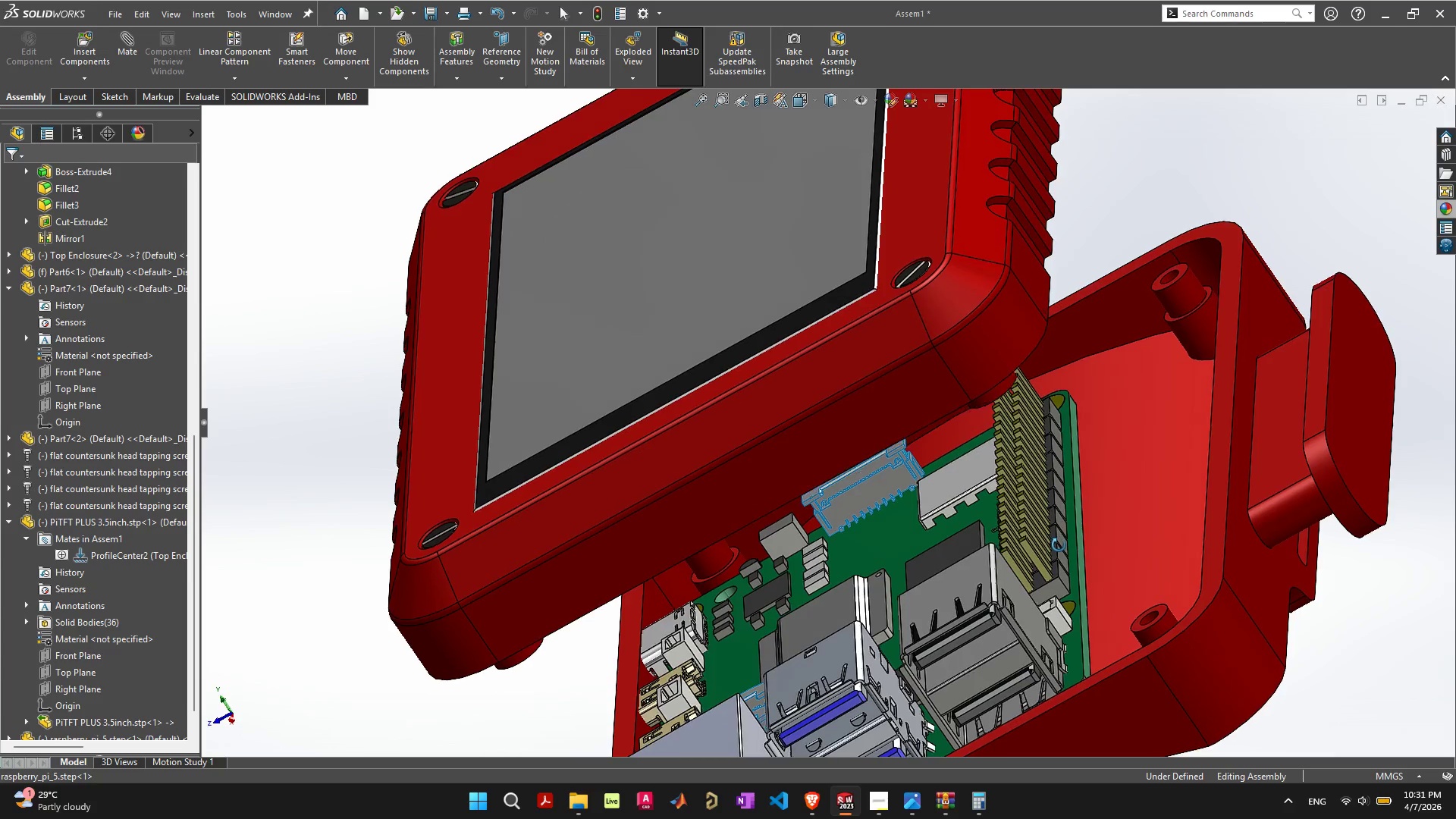 
wait(8.91)
 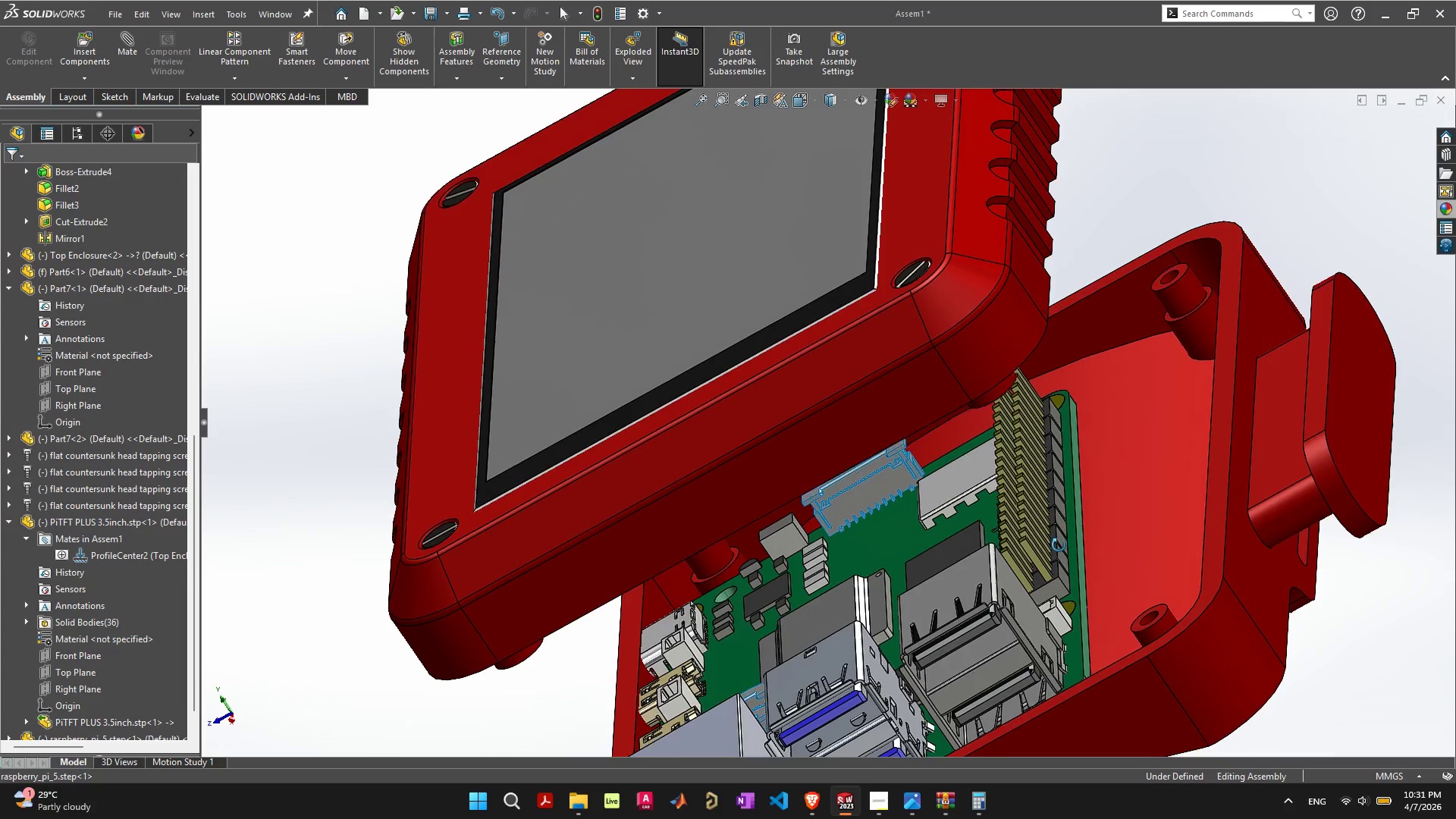 
left_click([1073, 552])
 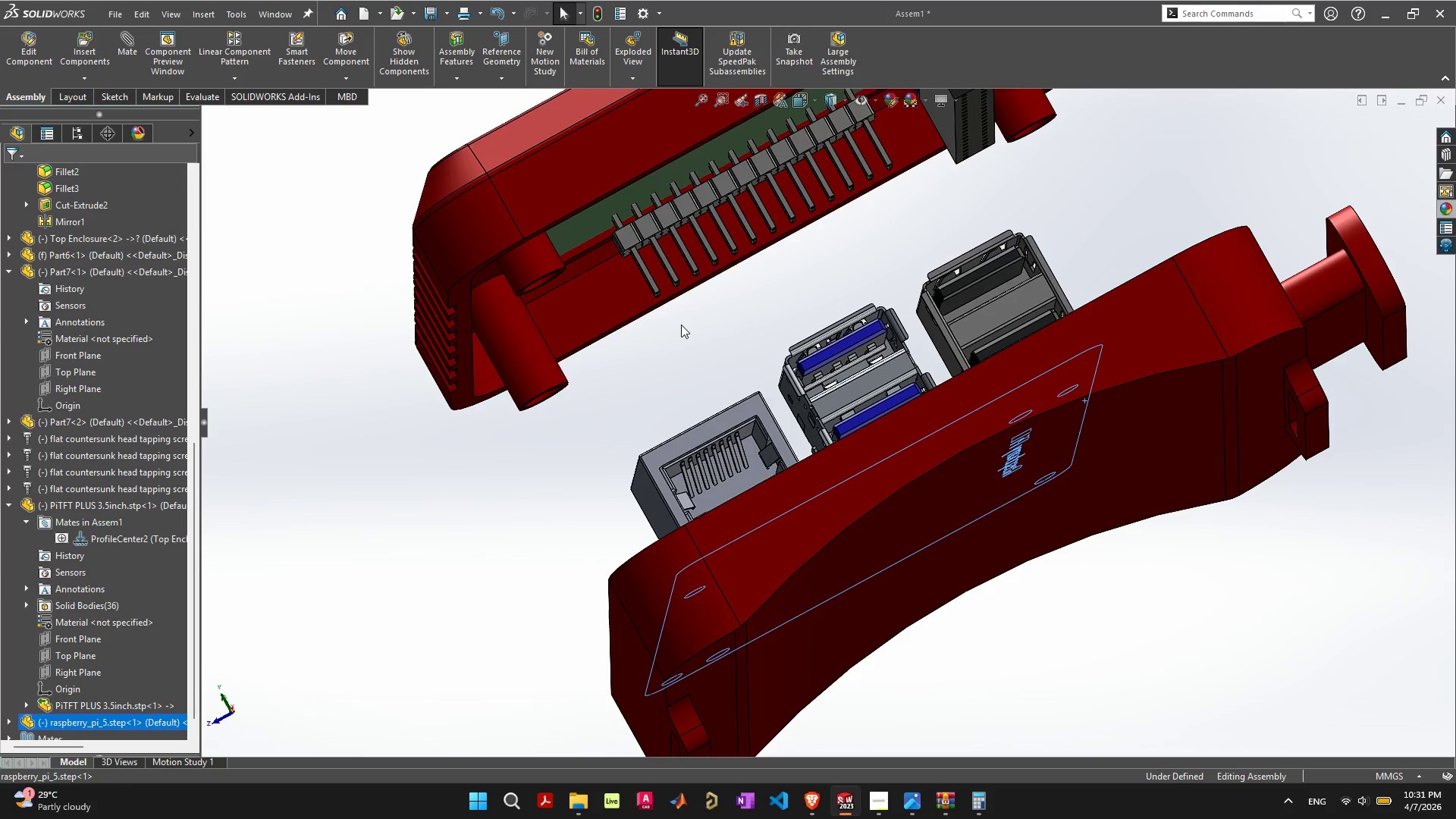 
hold_key(key=ShiftLeft, duration=0.48)
left_click([557, 161])
 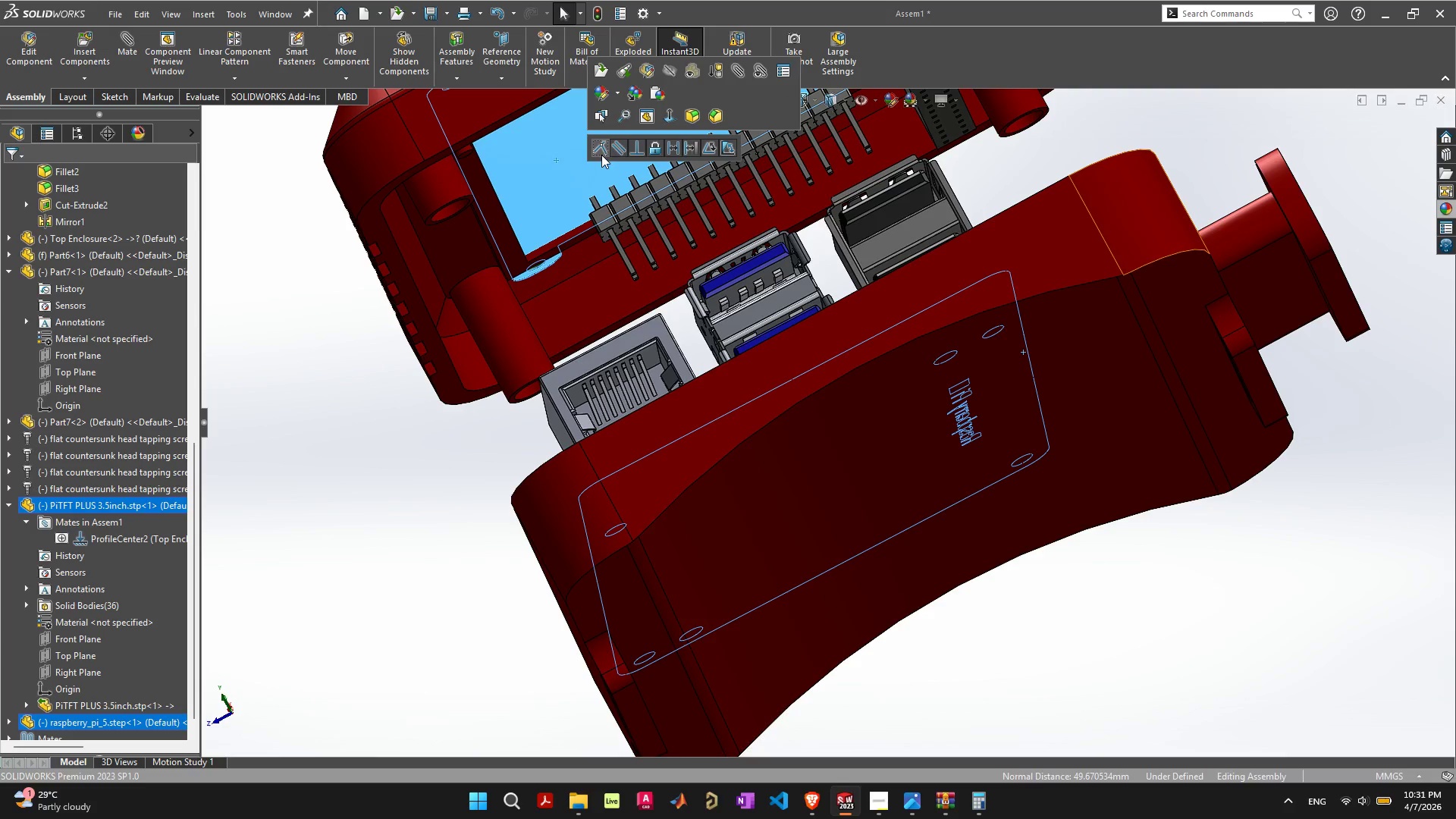 
left_click([618, 149])
 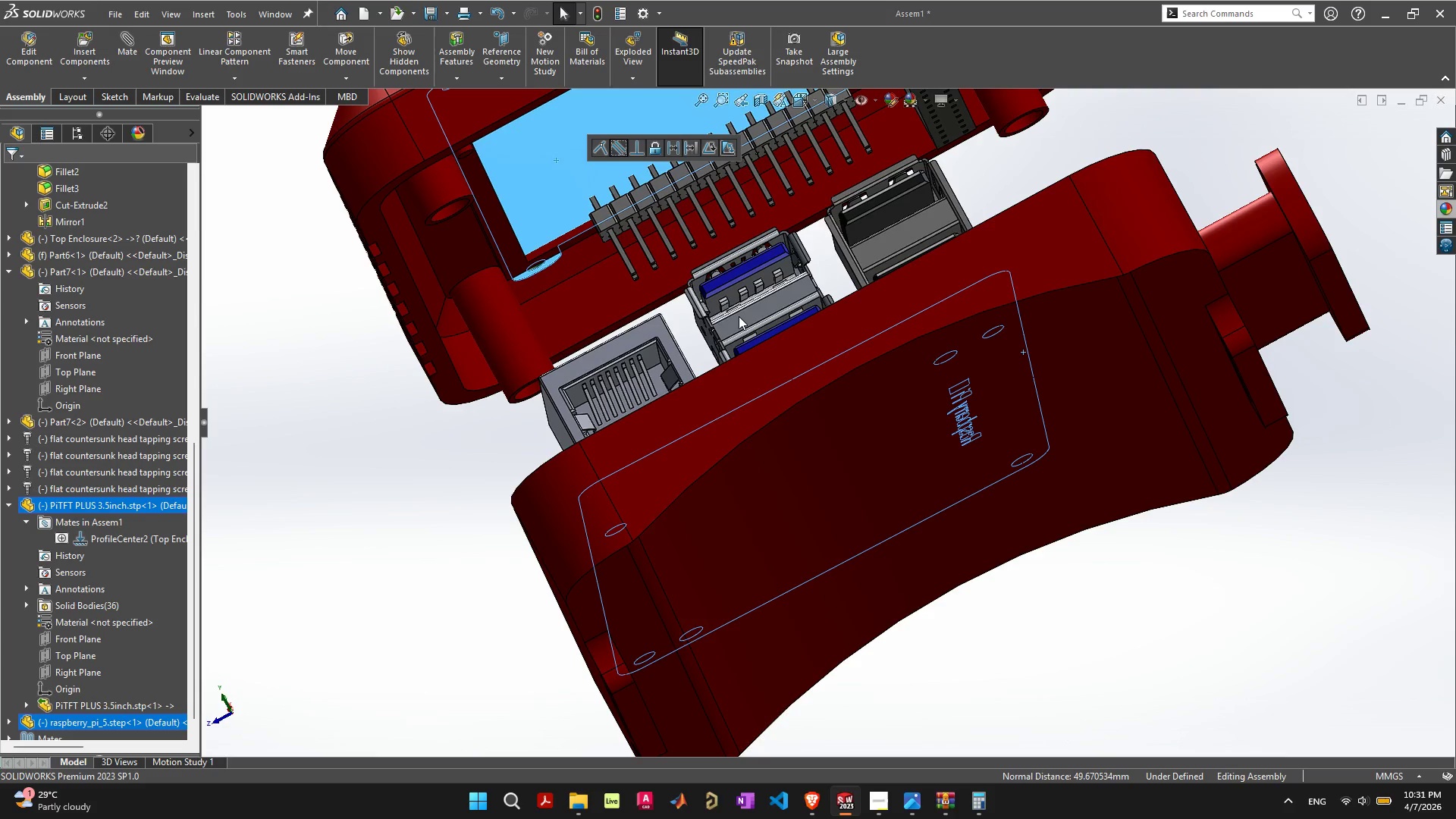 
scroll: coordinate [740, 320], scroll_direction: down, amount: 5.0
 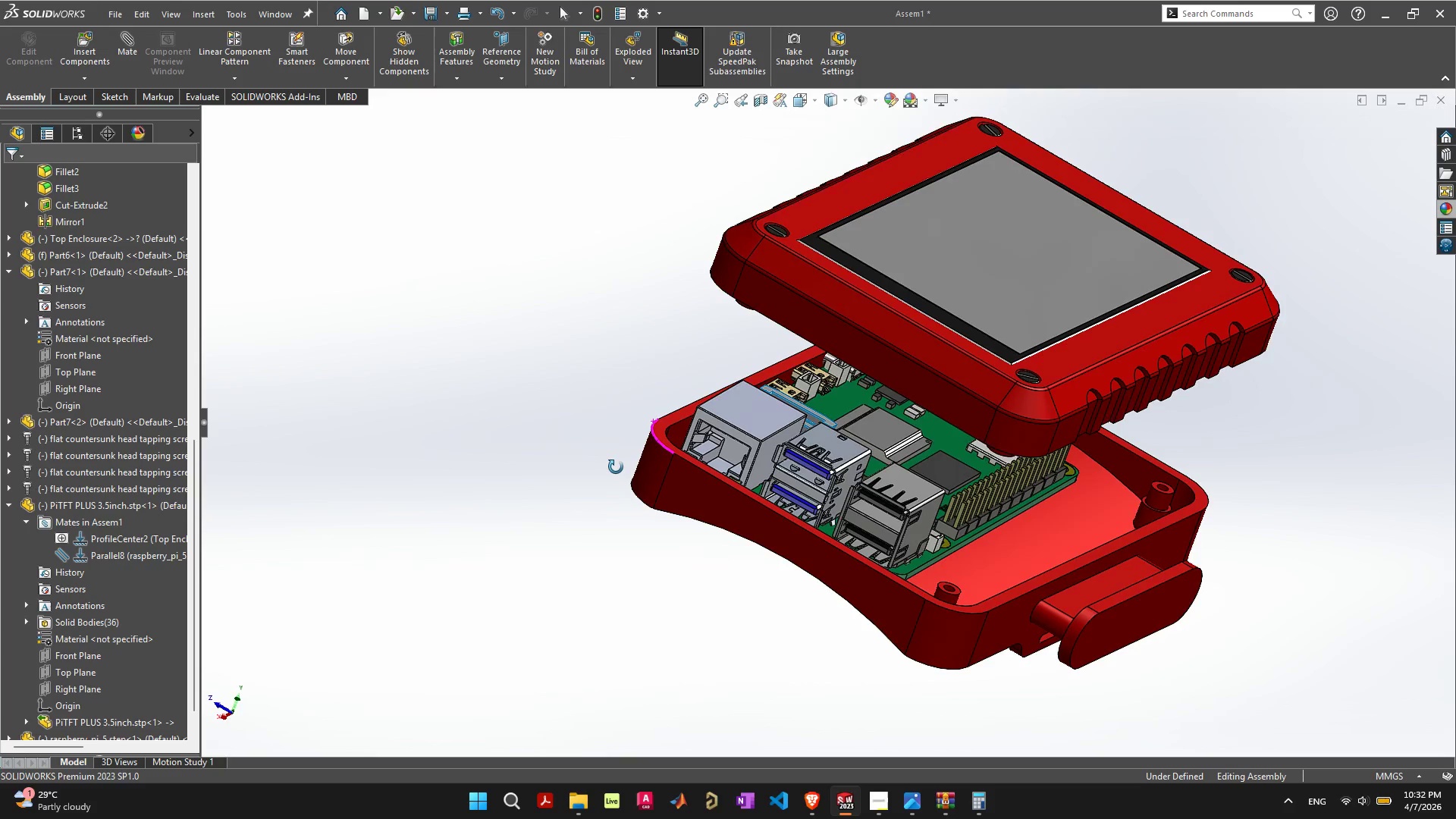 
wait(32.2)
 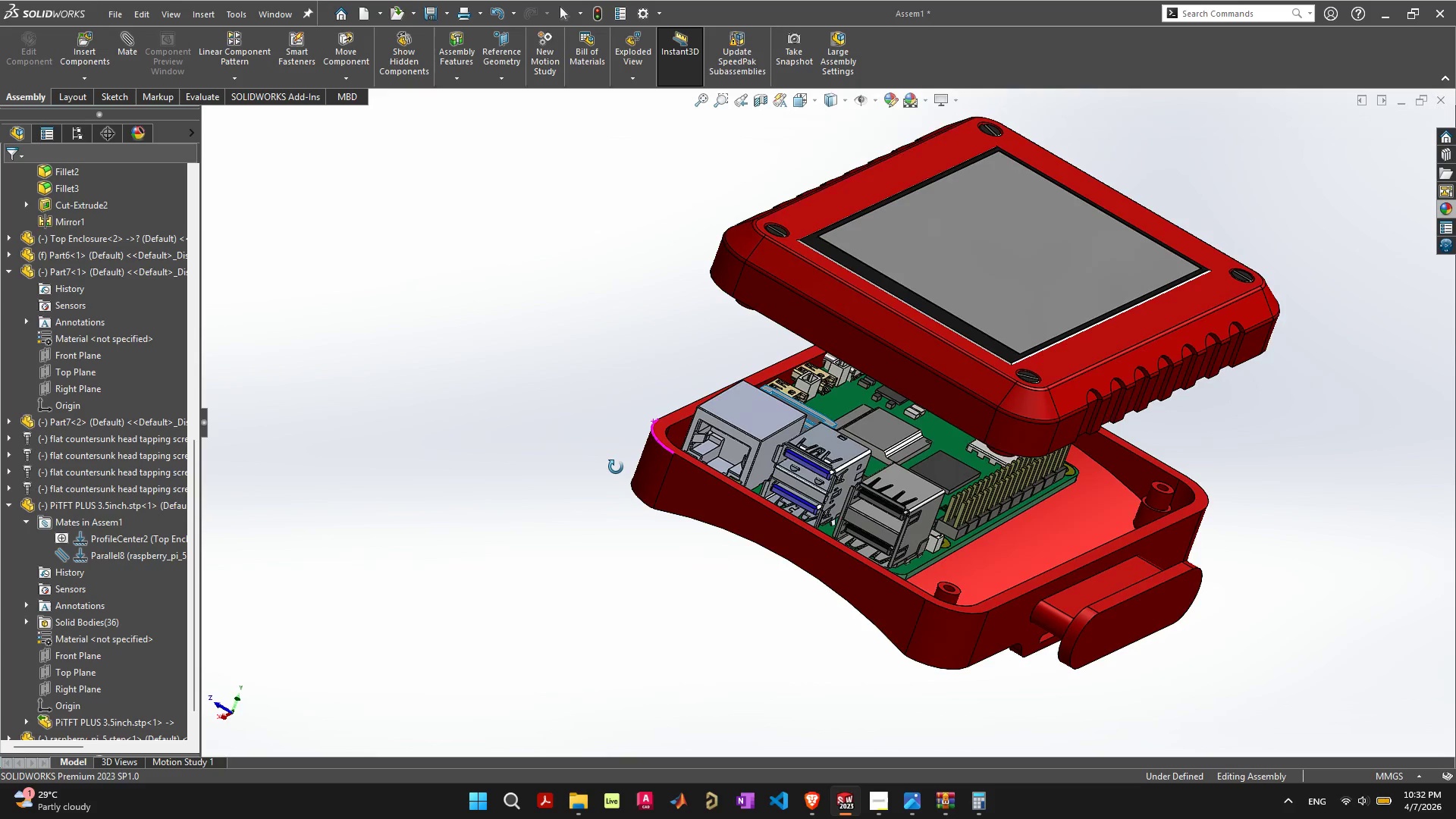 
scroll: coordinate [791, 587], scroll_direction: up, amount: 5.0
 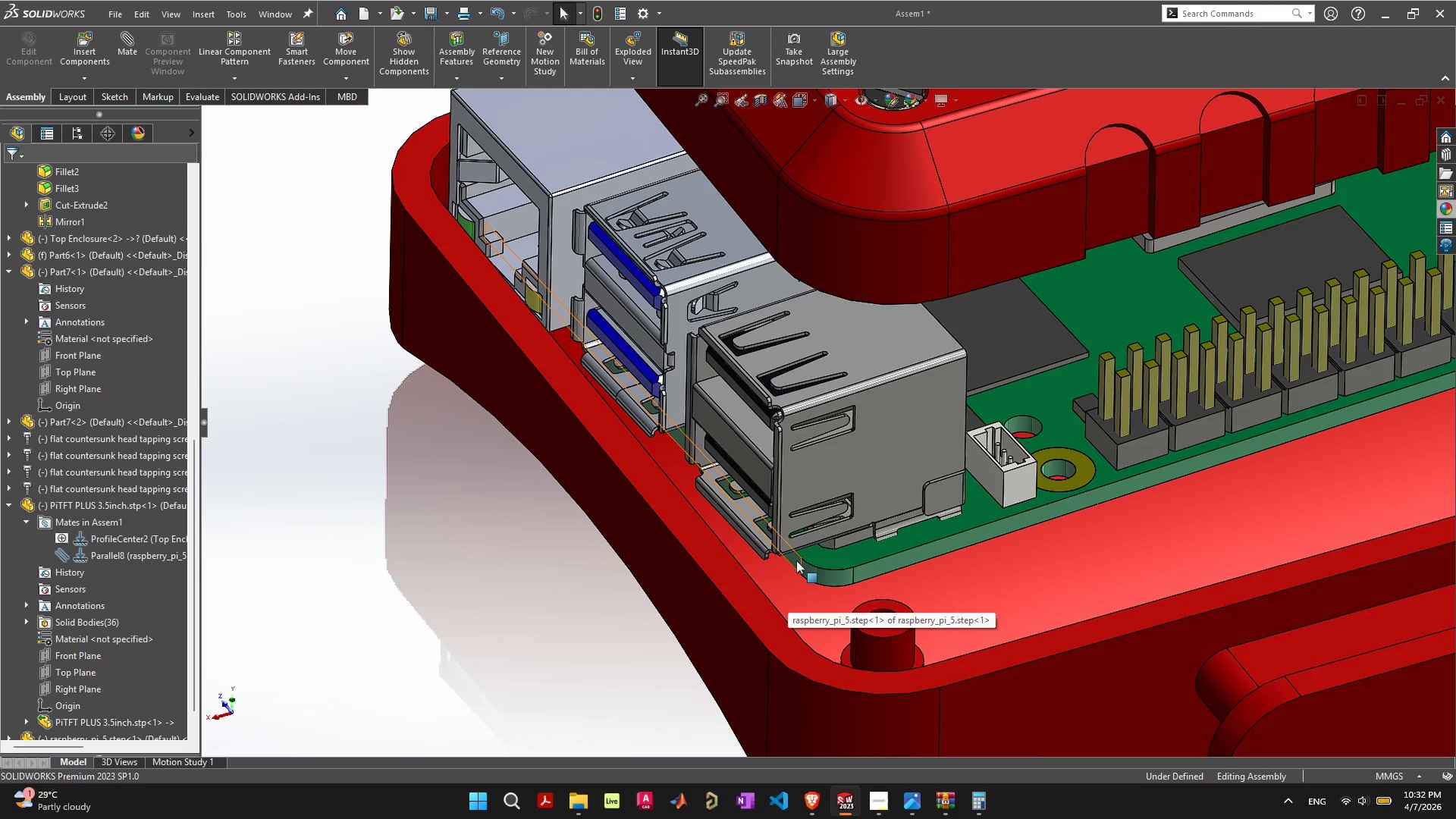 
hold_key(key=ShiftLeft, duration=0.97)
left_click([796, 560])
 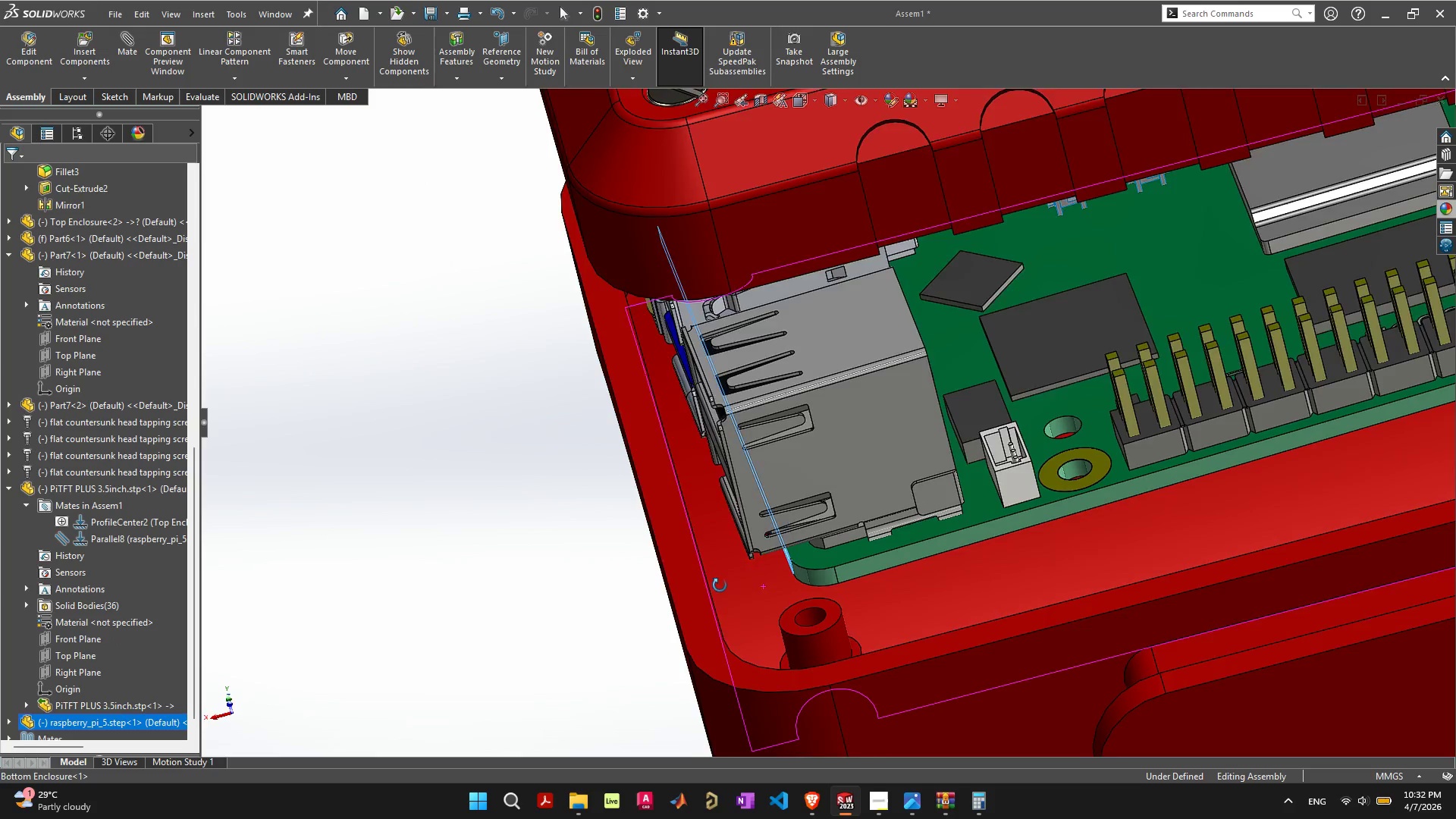 
hold_key(key=ShiftLeft, duration=1.0)
left_click([704, 583])
 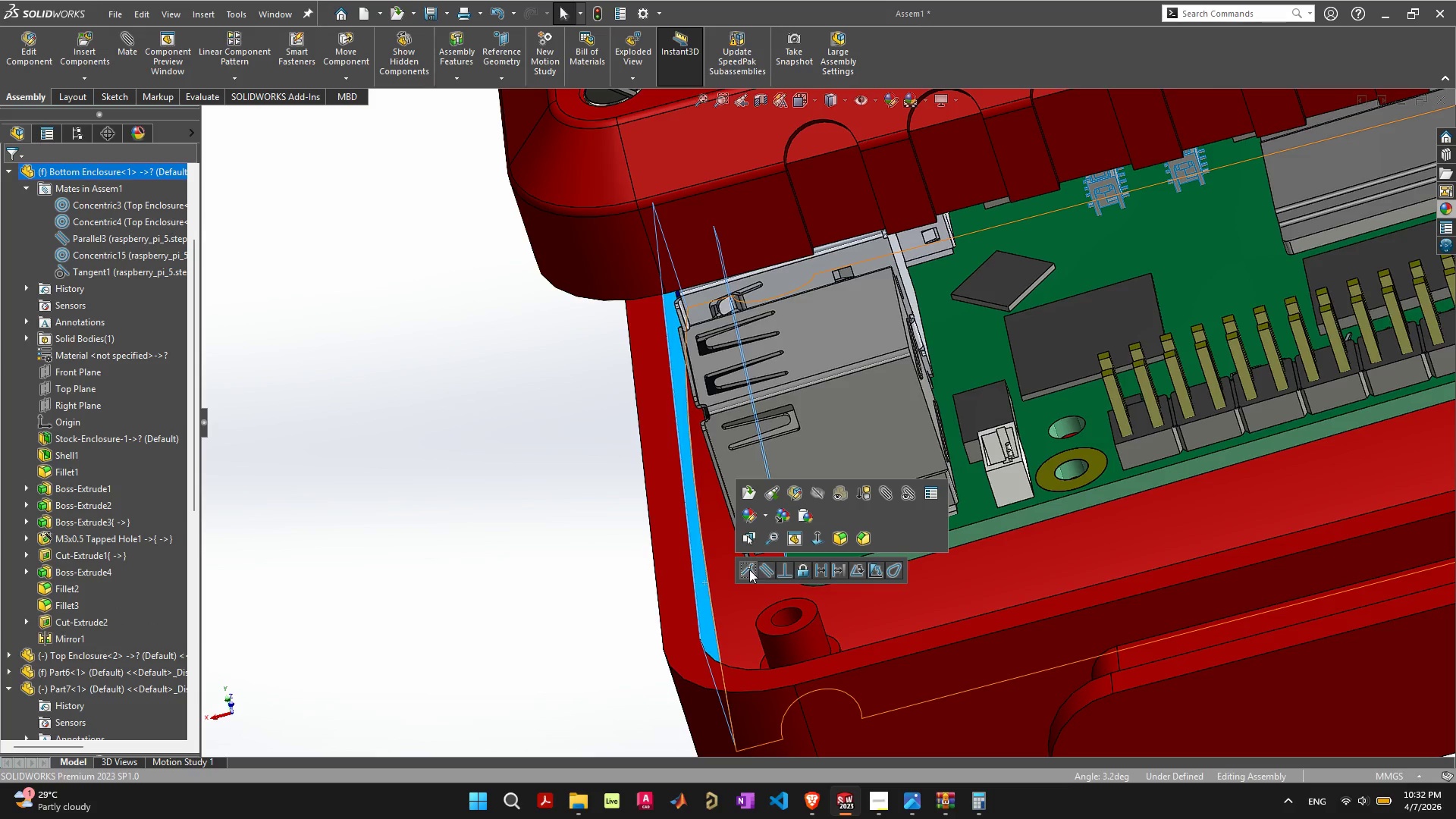 
left_click([771, 566])
 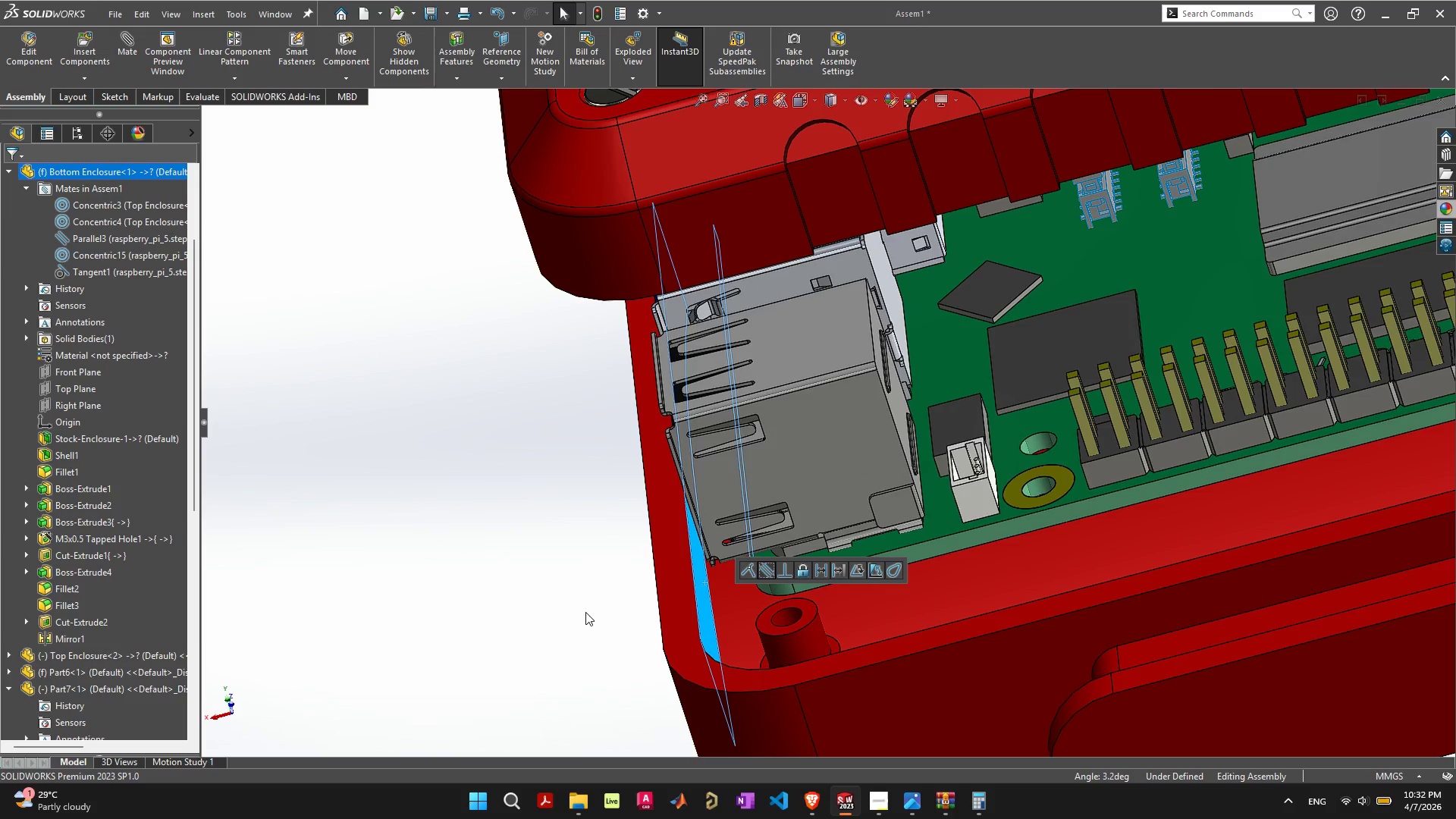 
left_click([585, 610])
 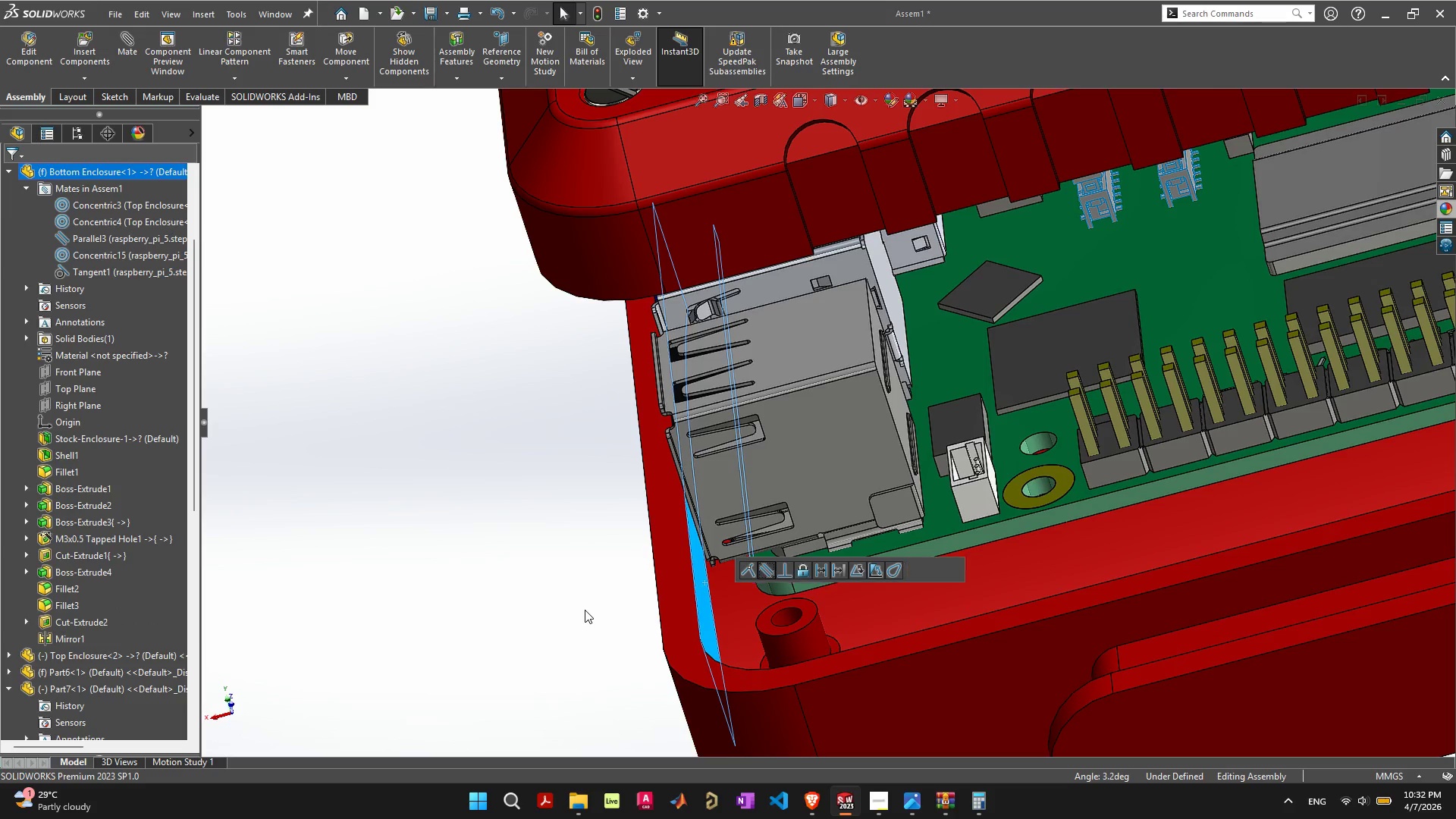 
left_click([592, 607])
 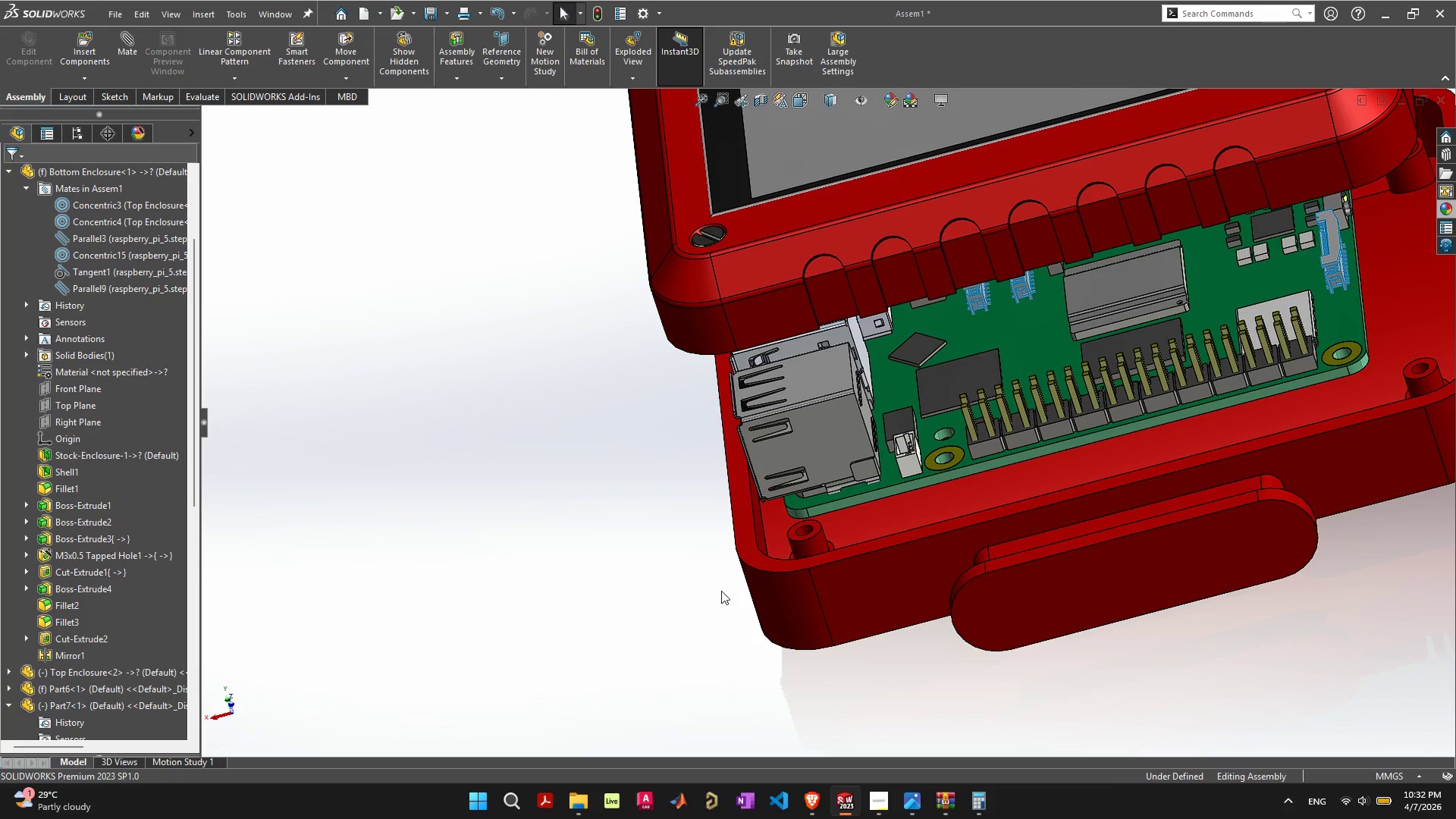 
scroll: coordinate [589, 607], scroll_direction: down, amount: 4.0
 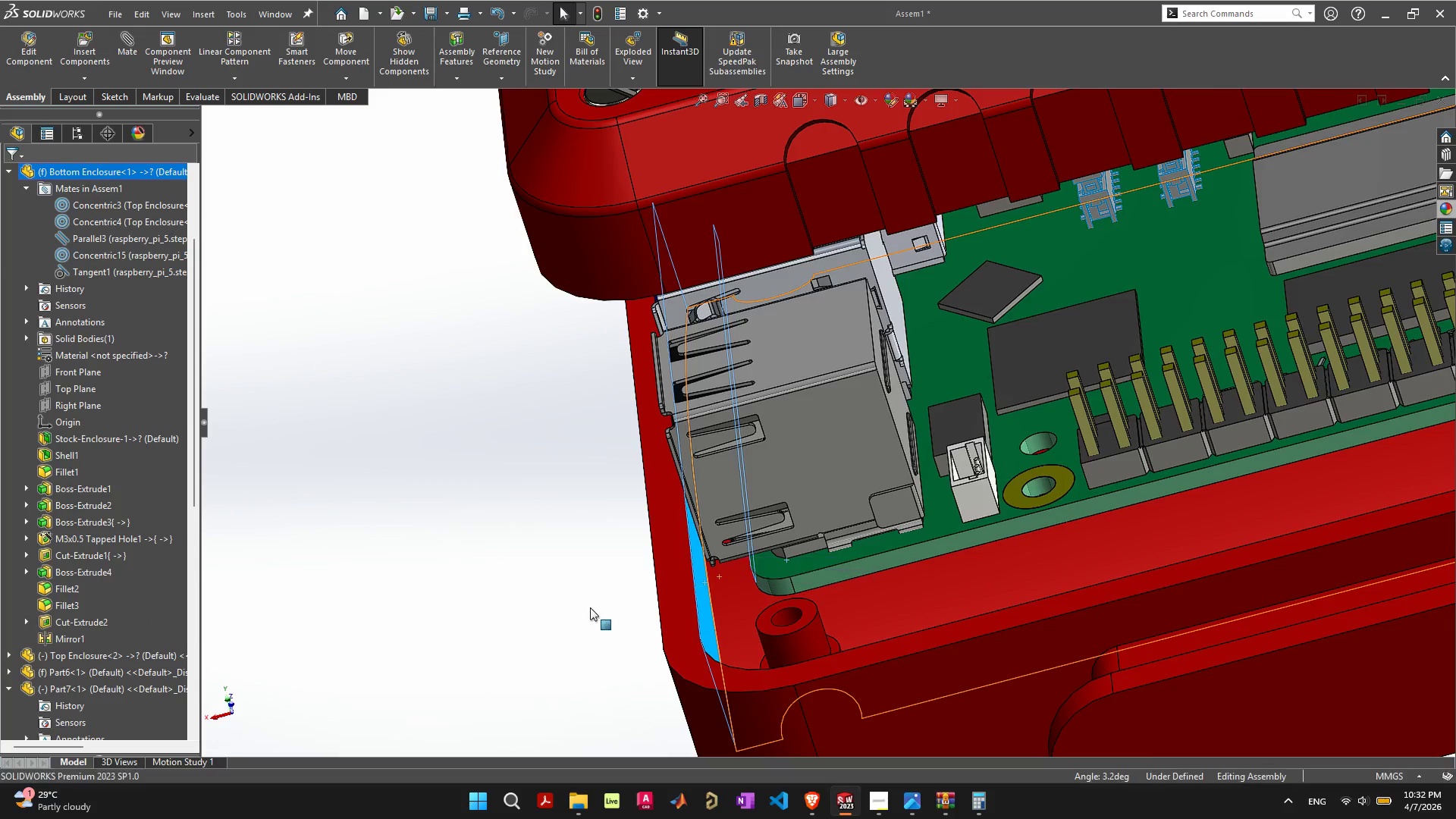 
scroll: coordinate [721, 591], scroll_direction: up, amount: 1.0
 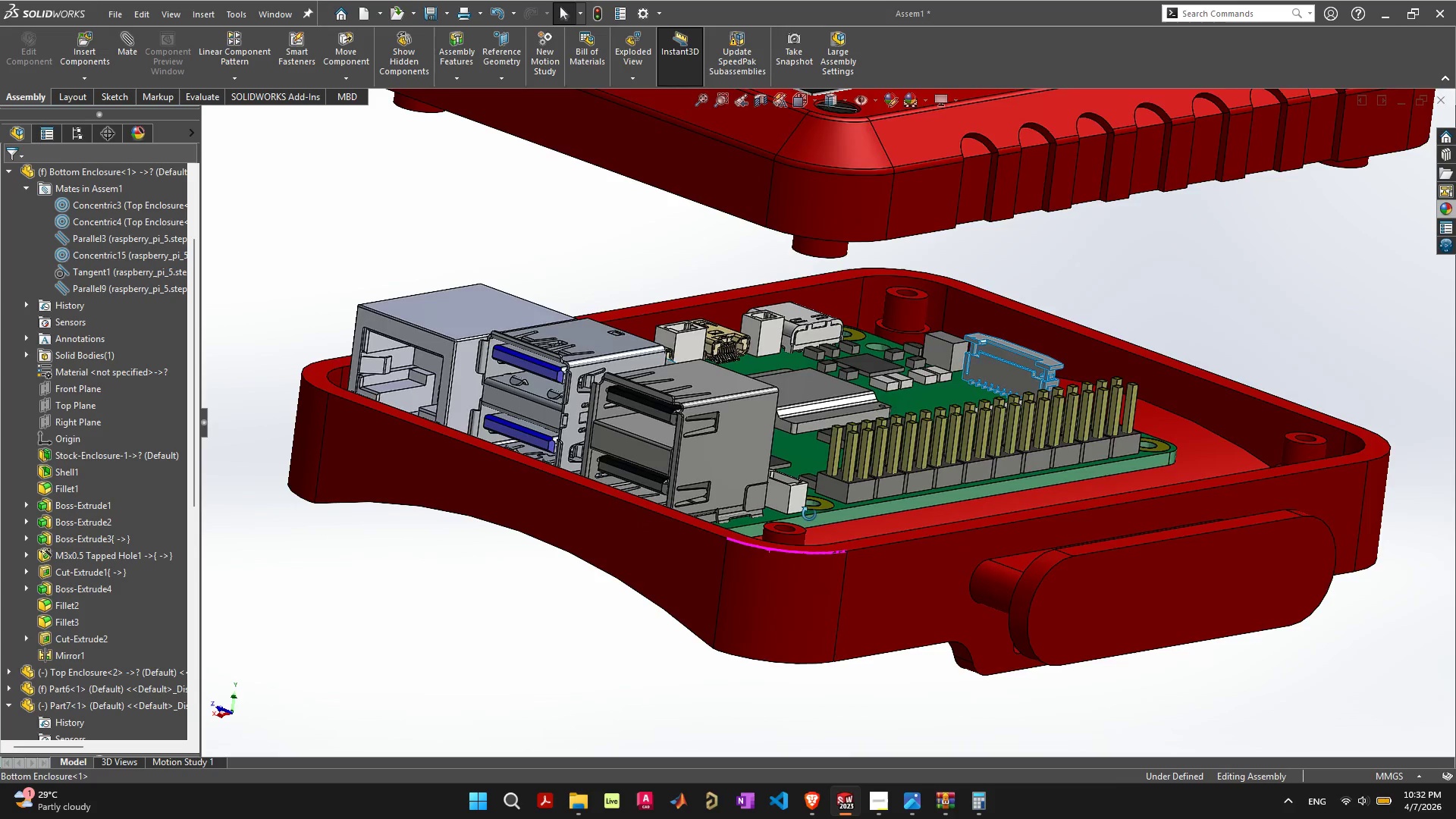 
scroll: coordinate [811, 516], scroll_direction: down, amount: 5.0
 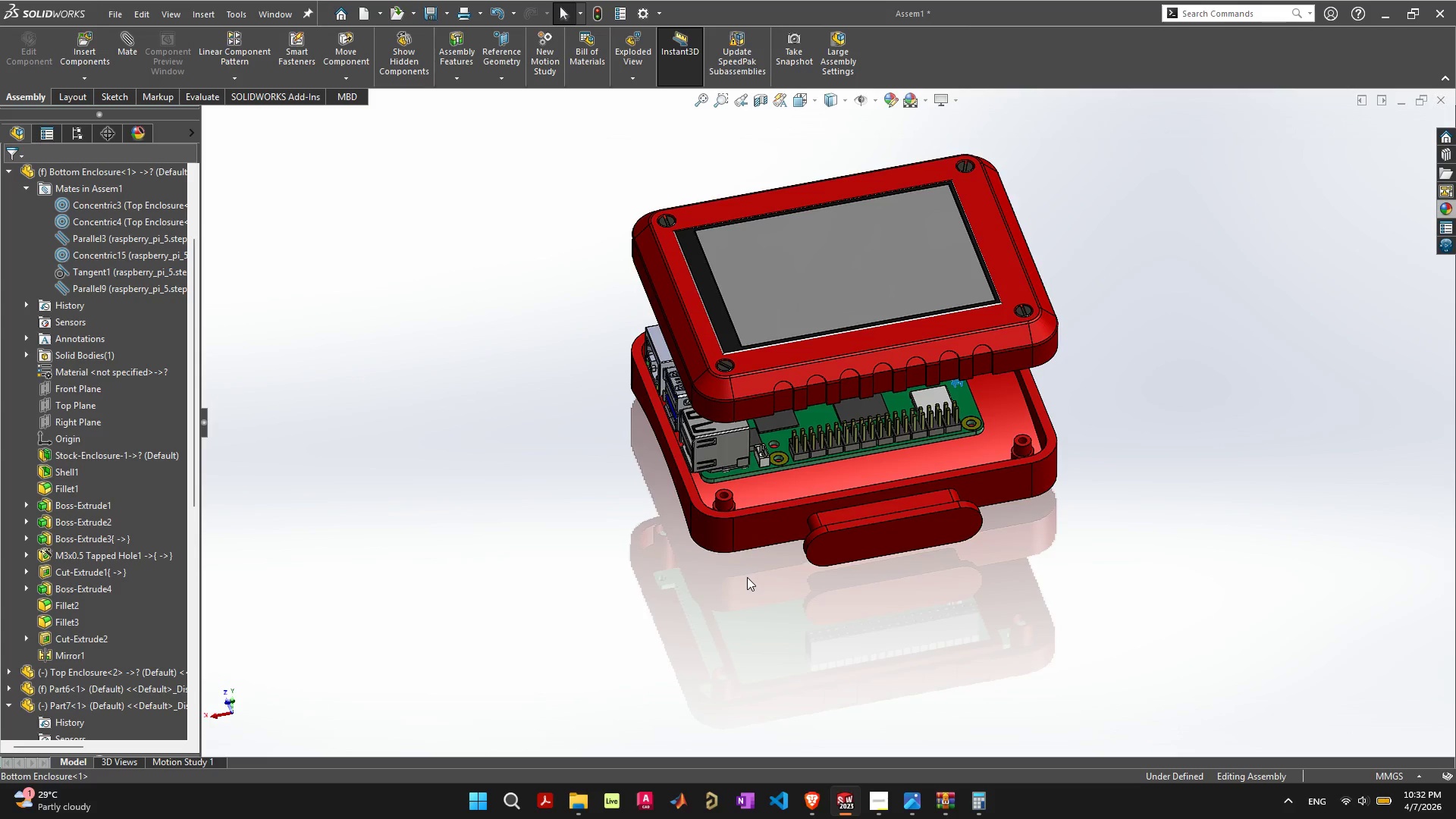 
wait(20.7)
 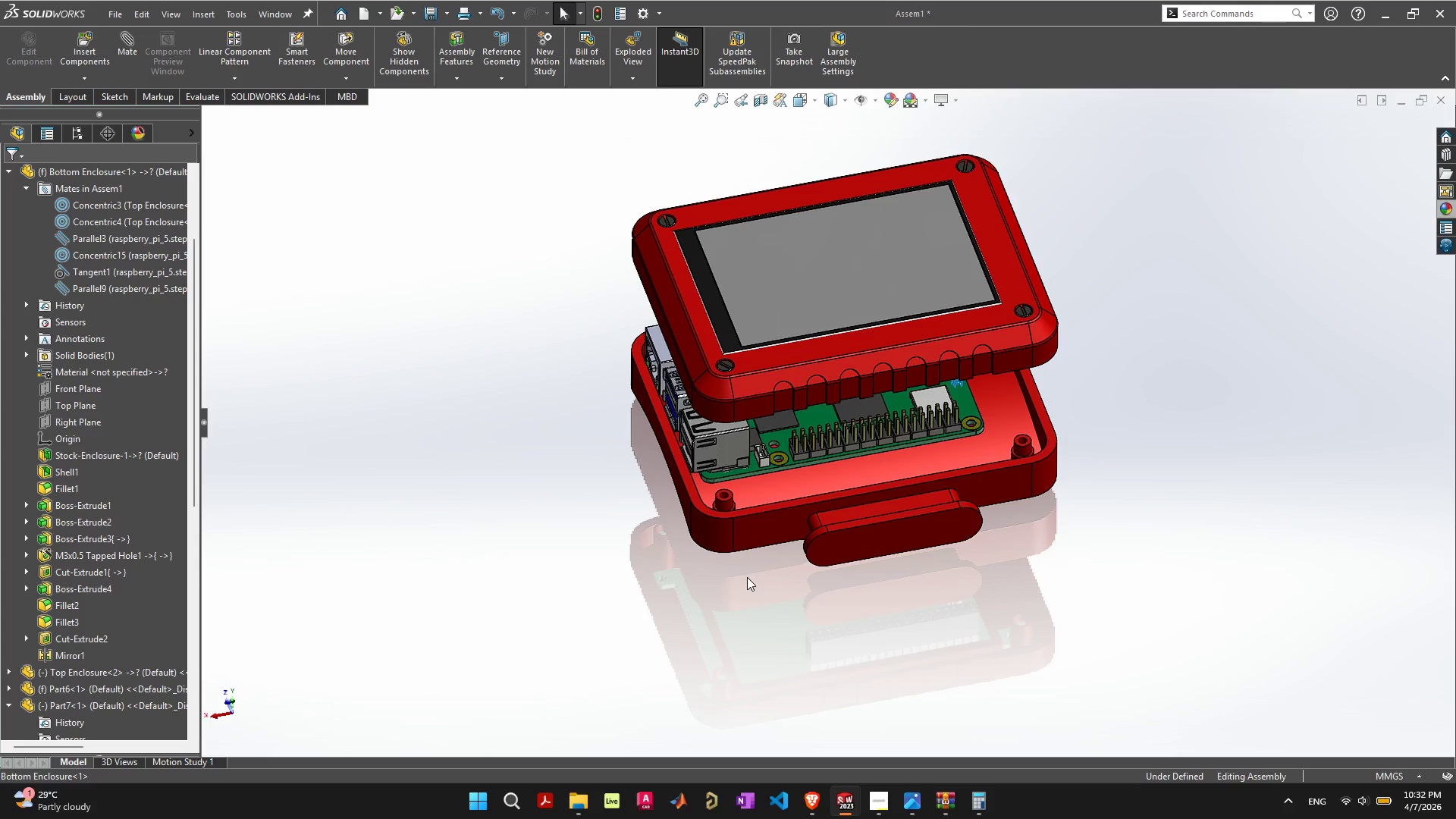 
left_click([923, 521])
 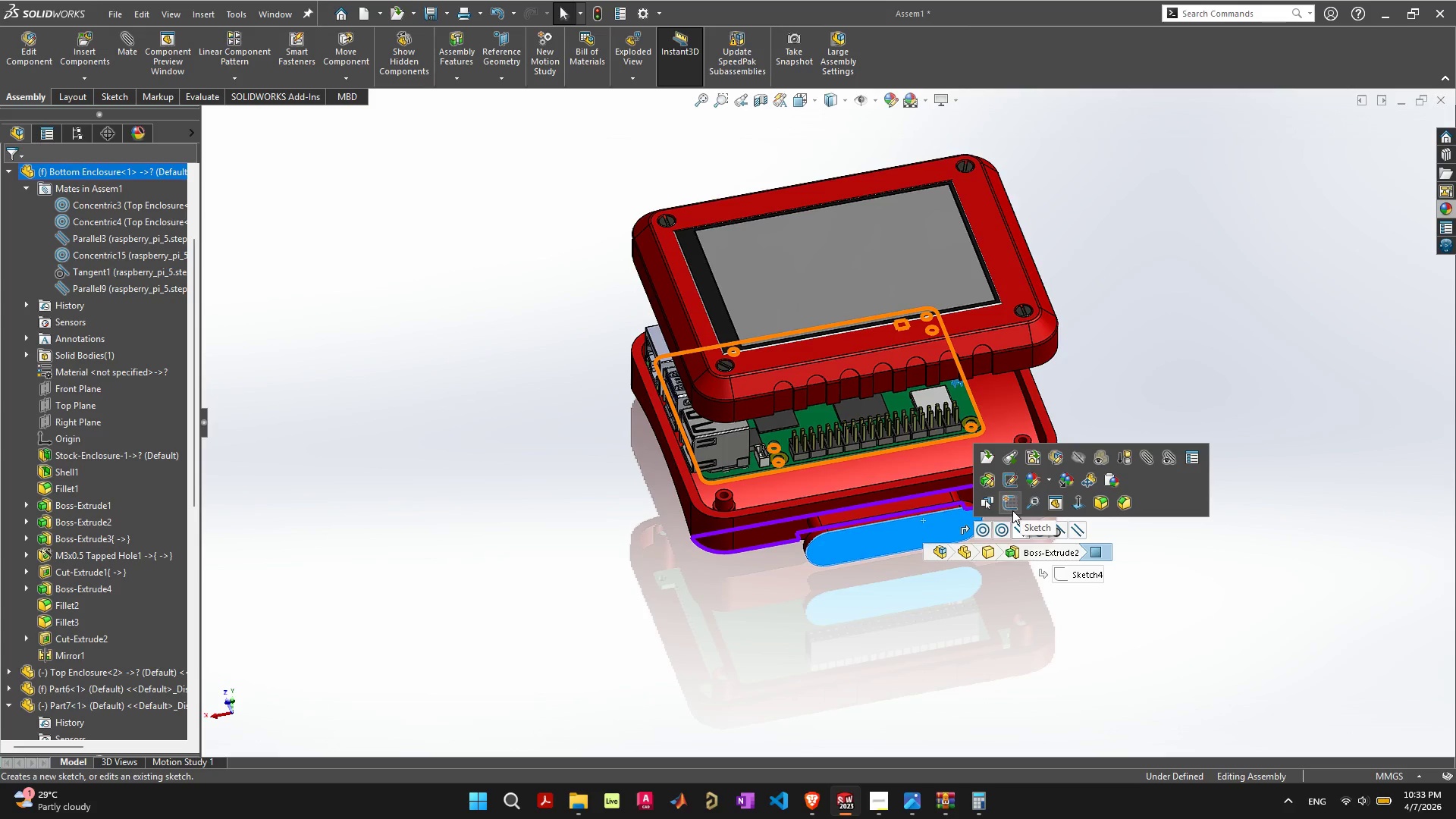 
left_click([892, 633])
 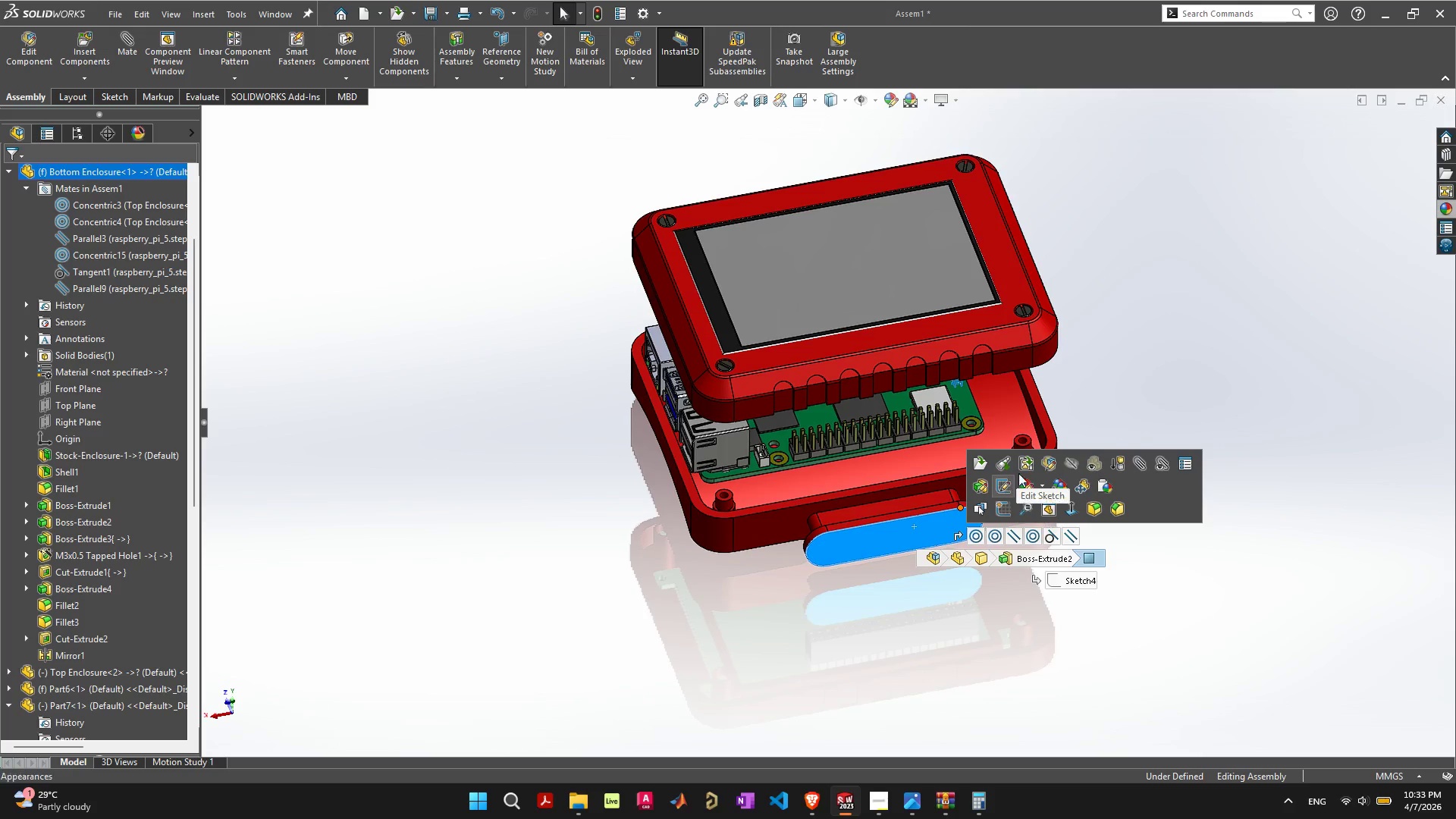 
left_click([1047, 457])
 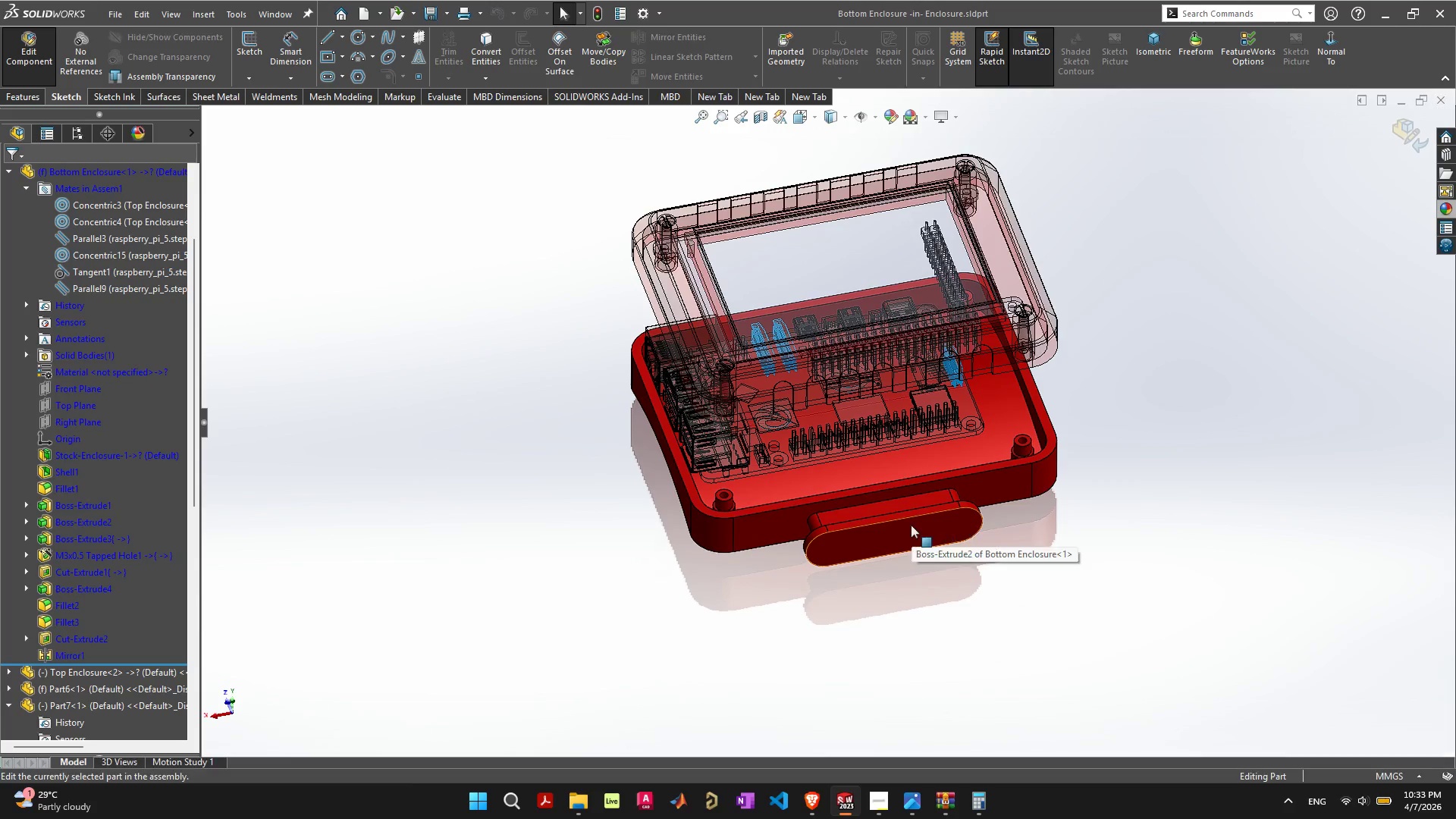 
left_click([899, 530])
 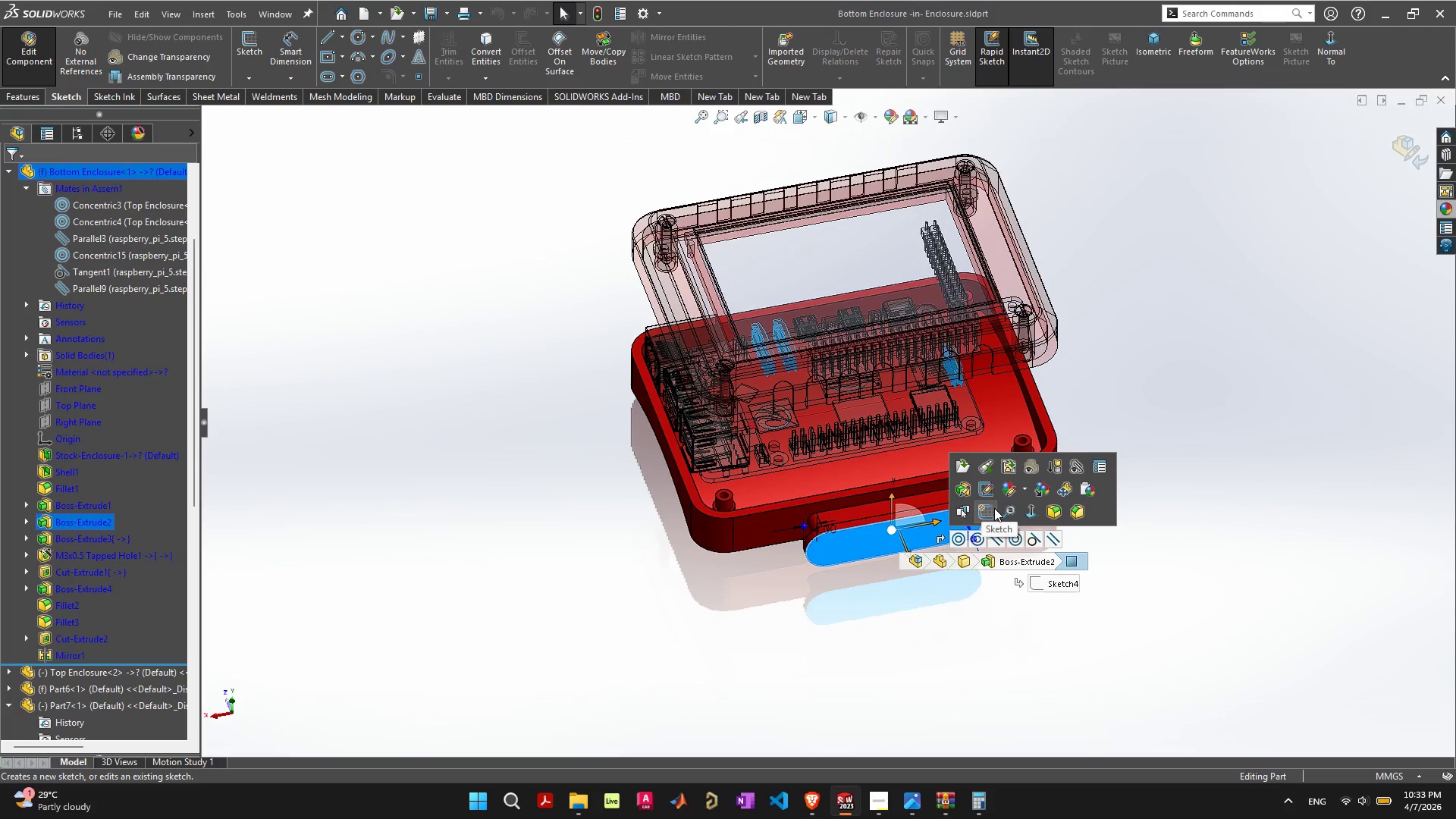 
left_click([994, 508])
 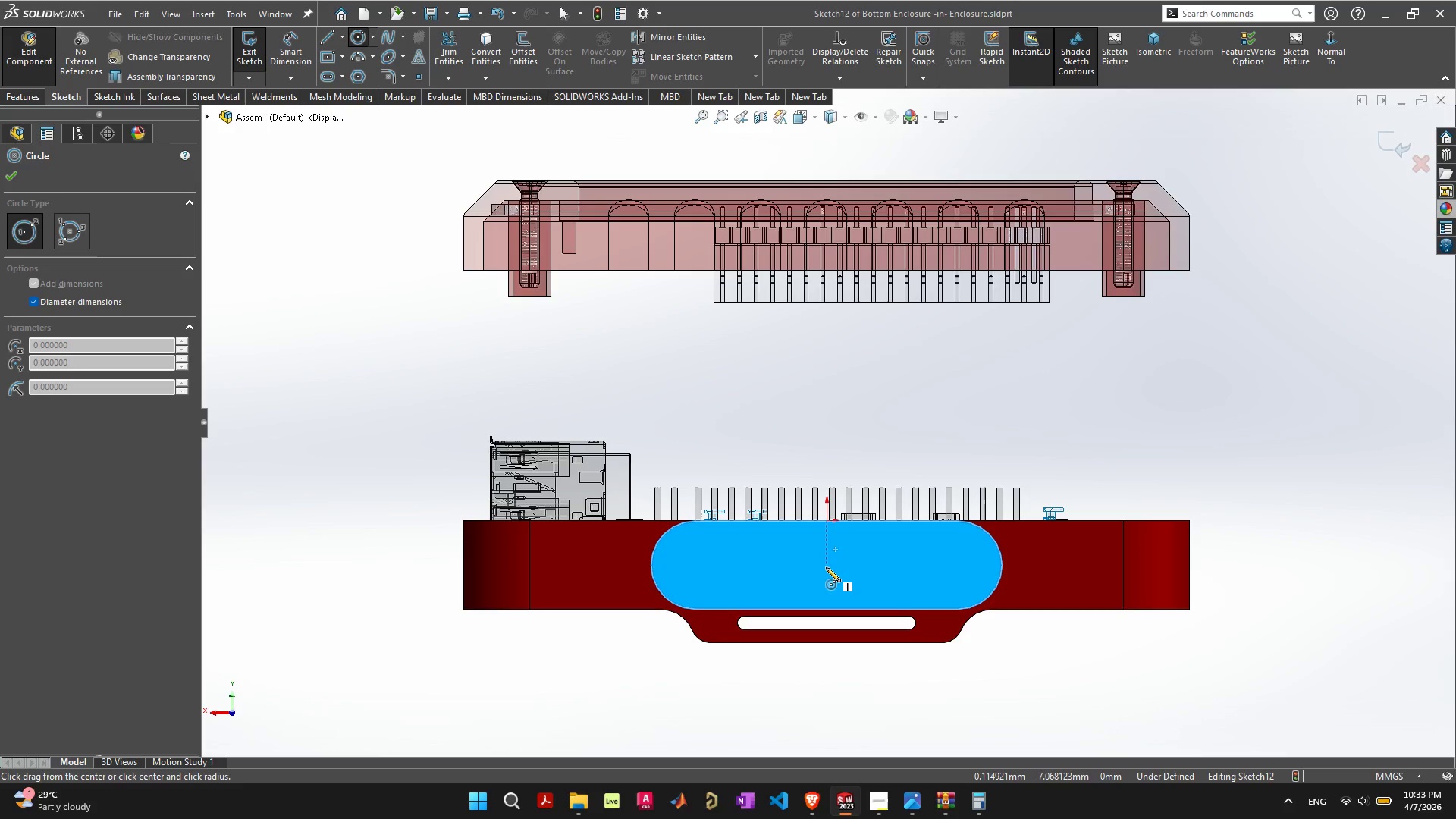 
wait(9.86)
 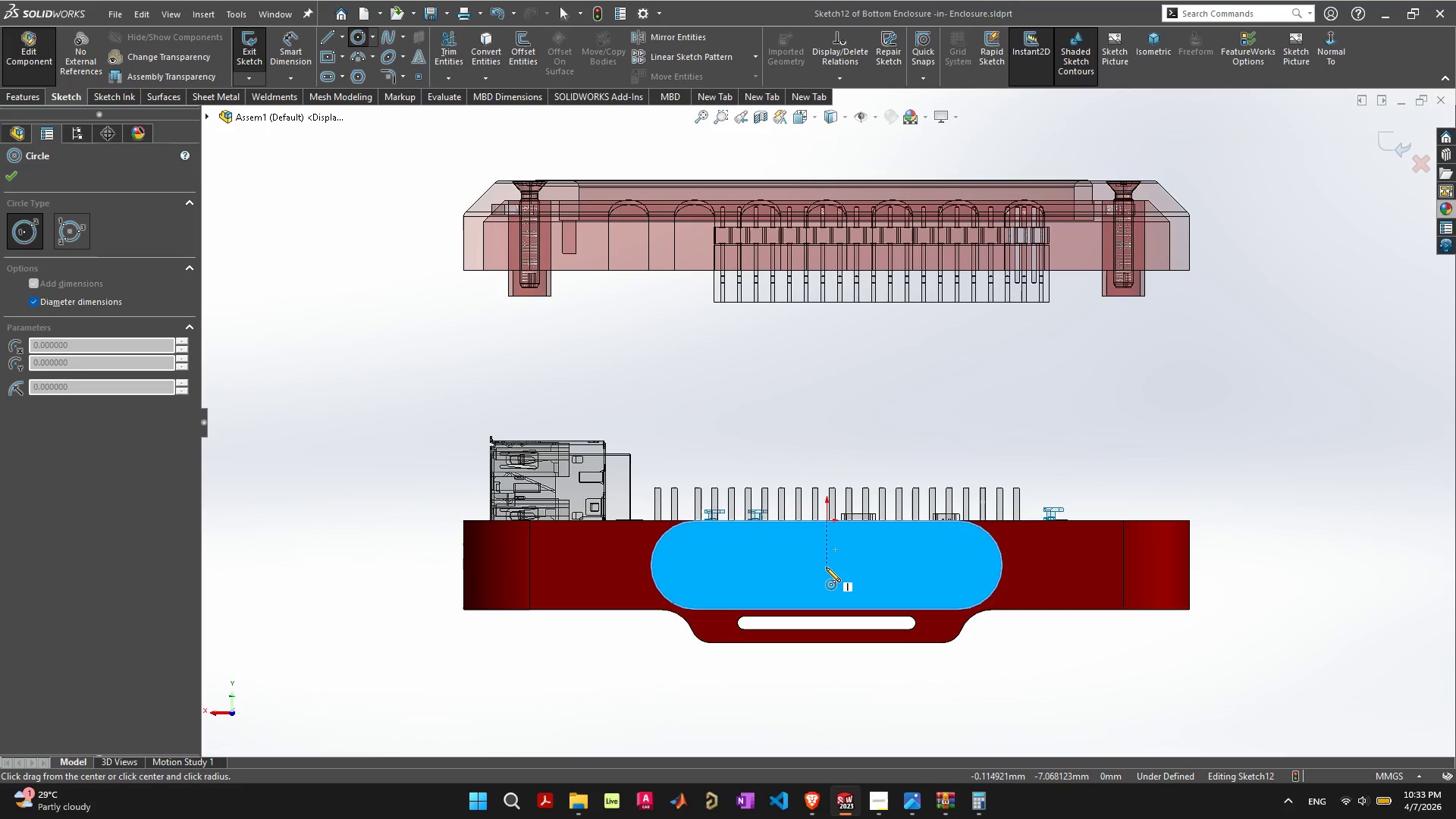 
left_click_drag(start_coordinate=[827, 566], to_coordinate=[855, 582])
 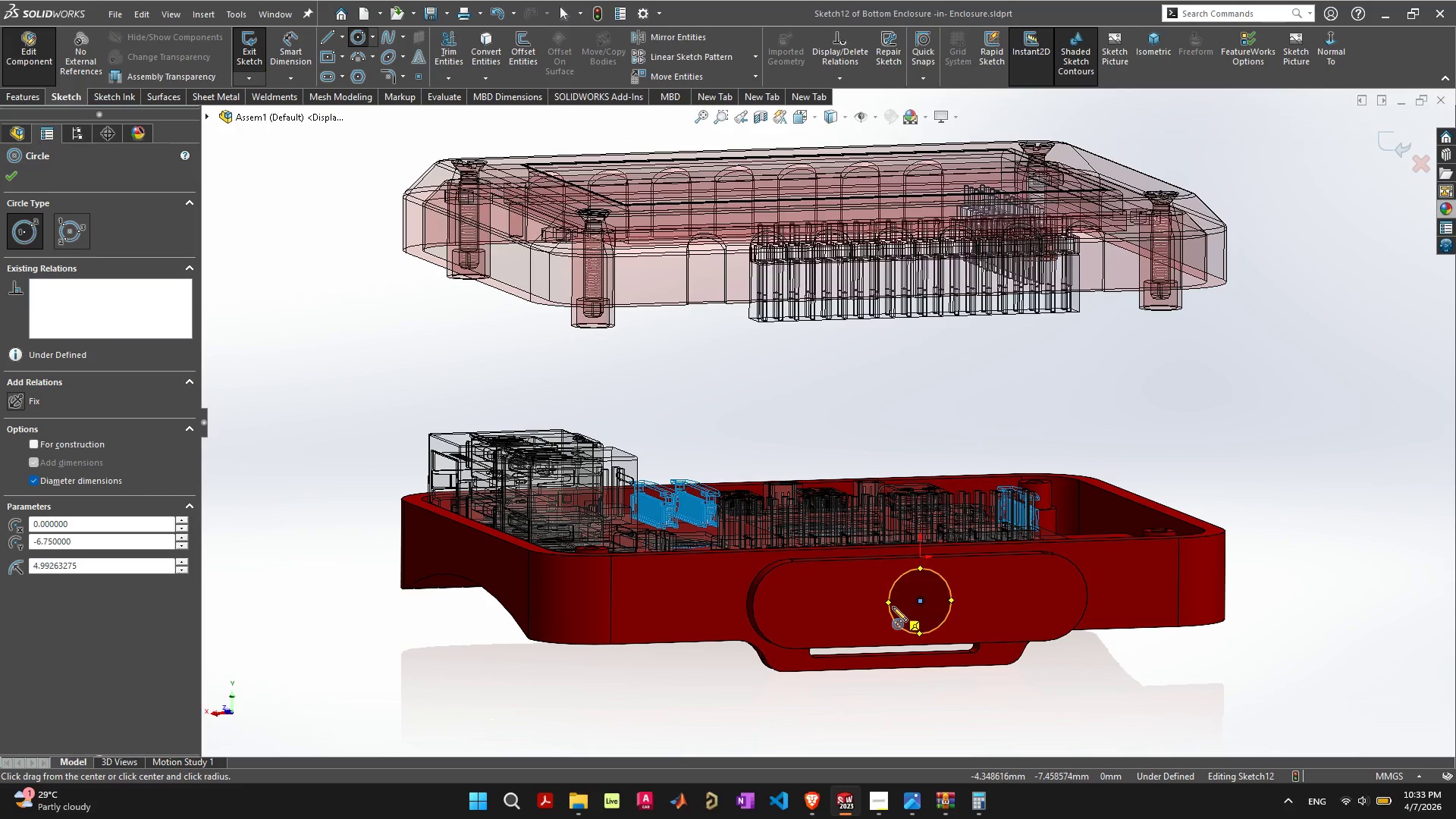 
wait(23.8)
 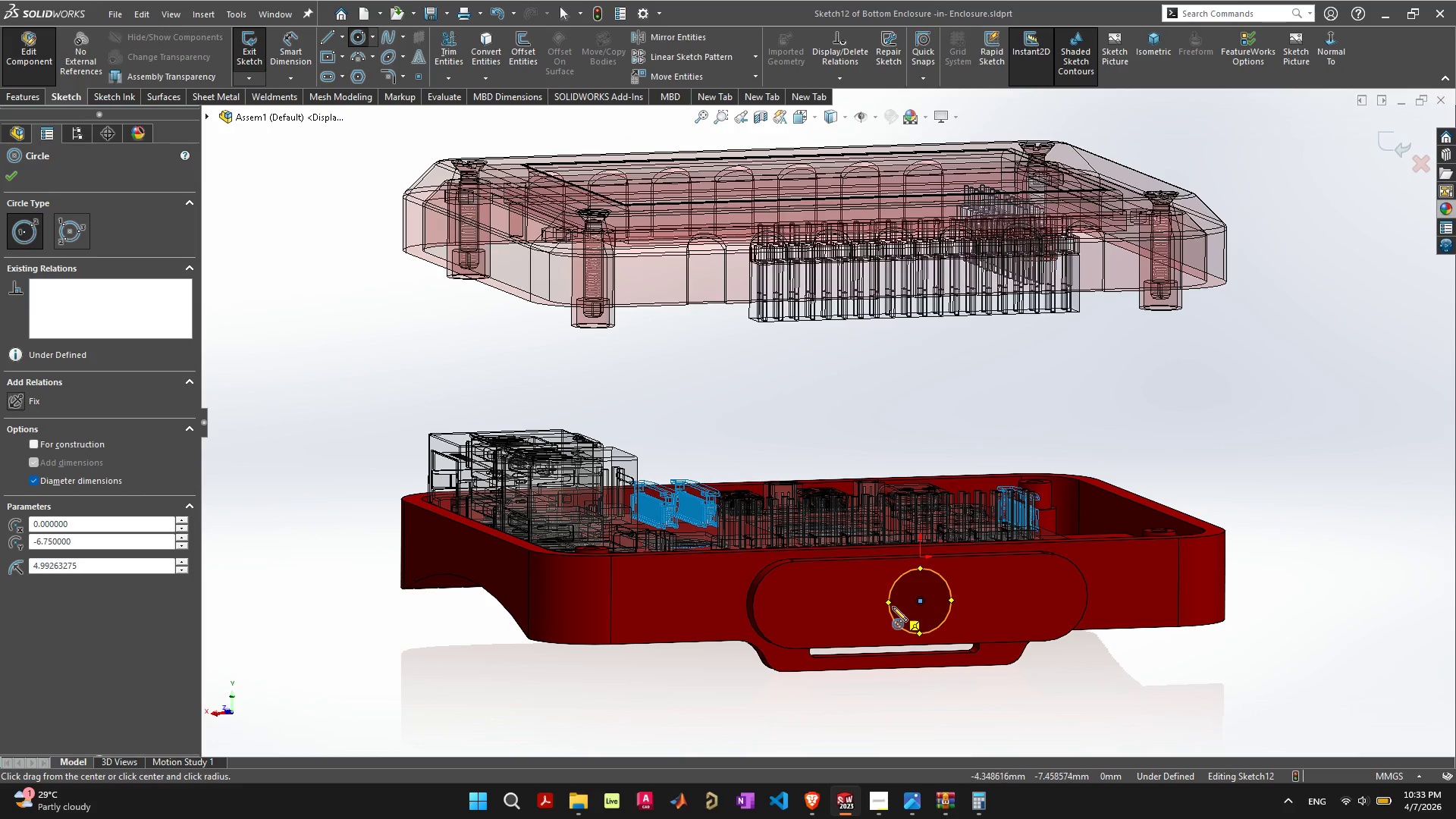 
key(Escape)
 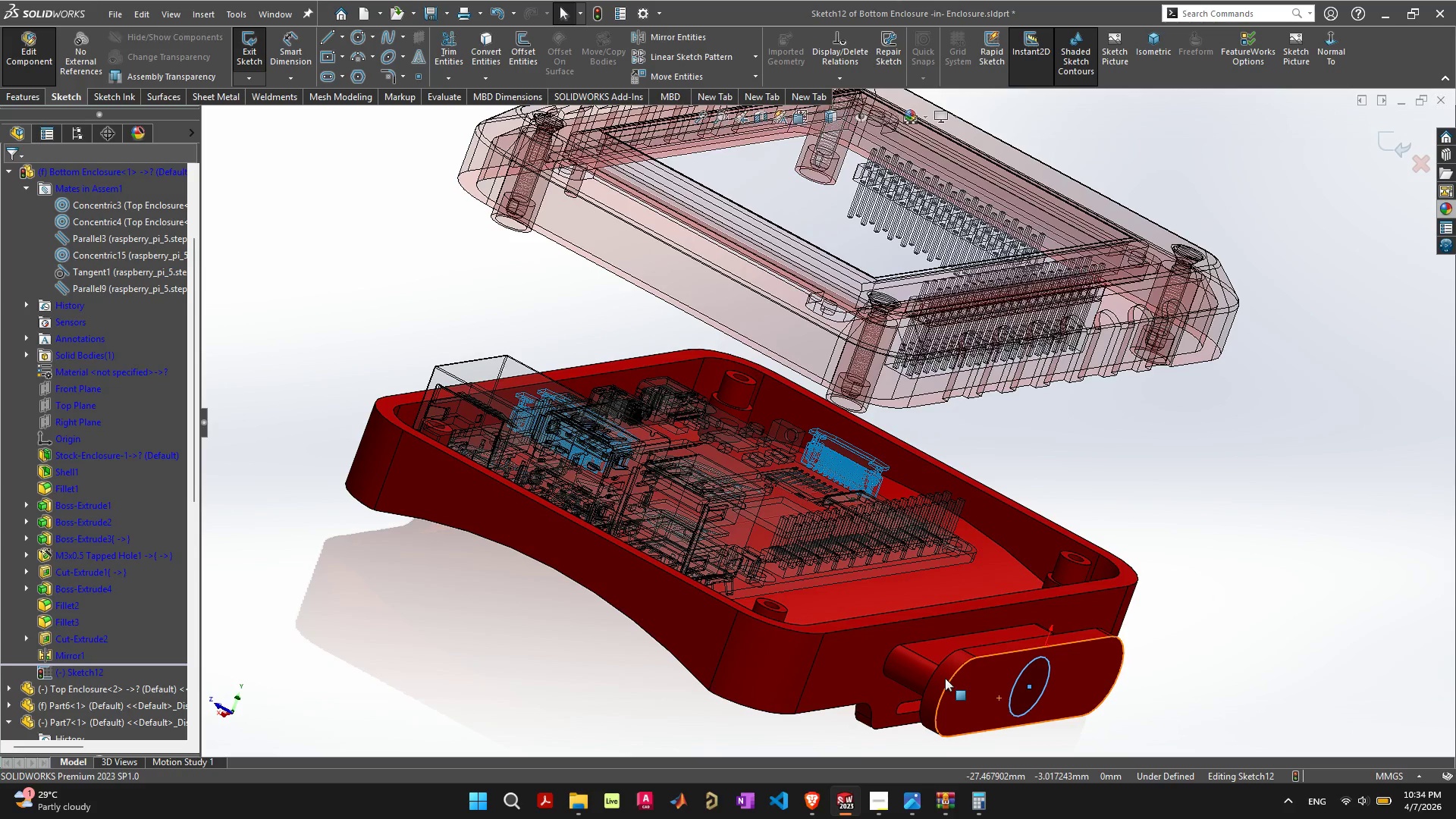 
wait(26.42)
 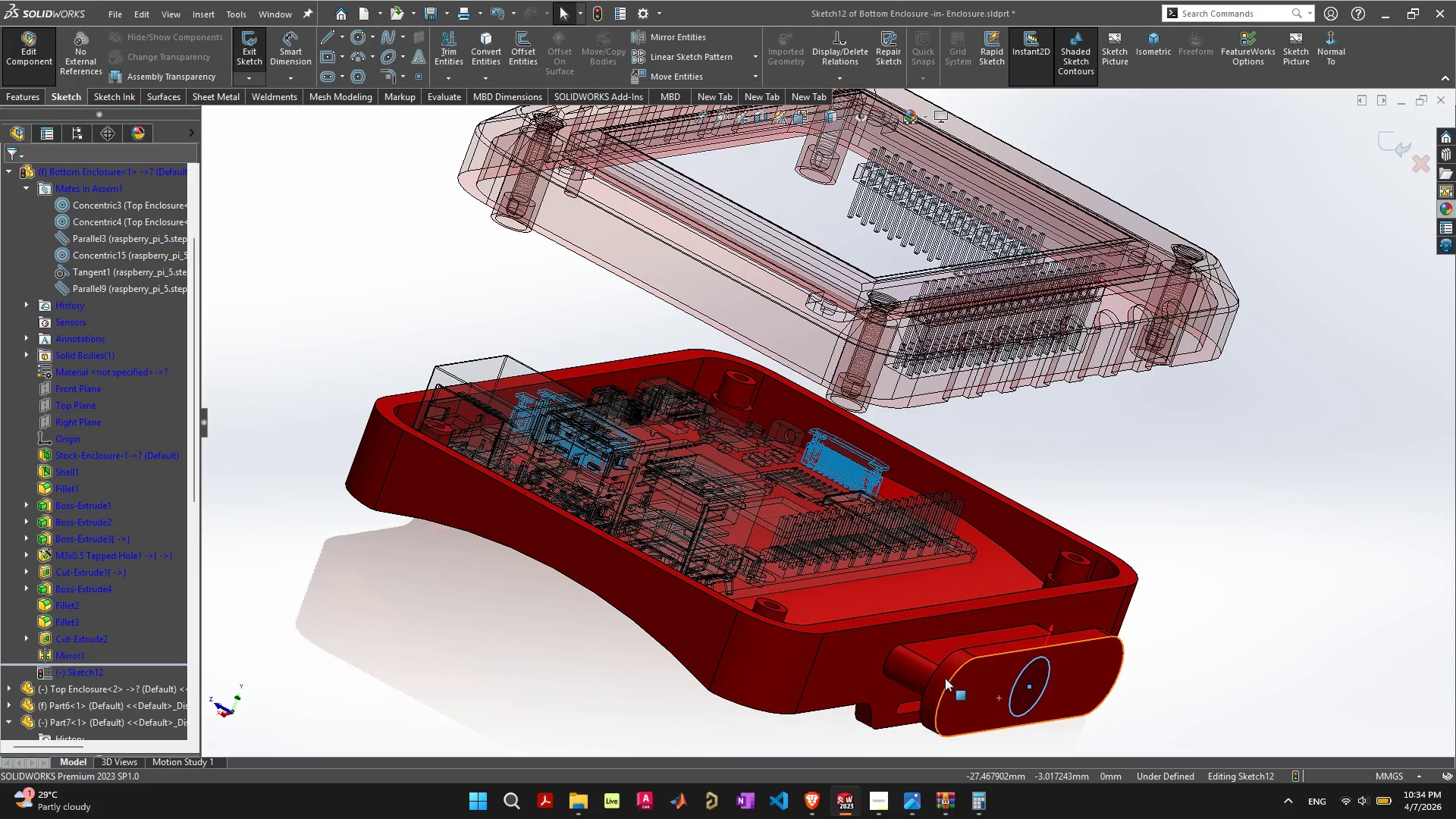 
scroll: coordinate [918, 599], scroll_direction: down, amount: 4.0
 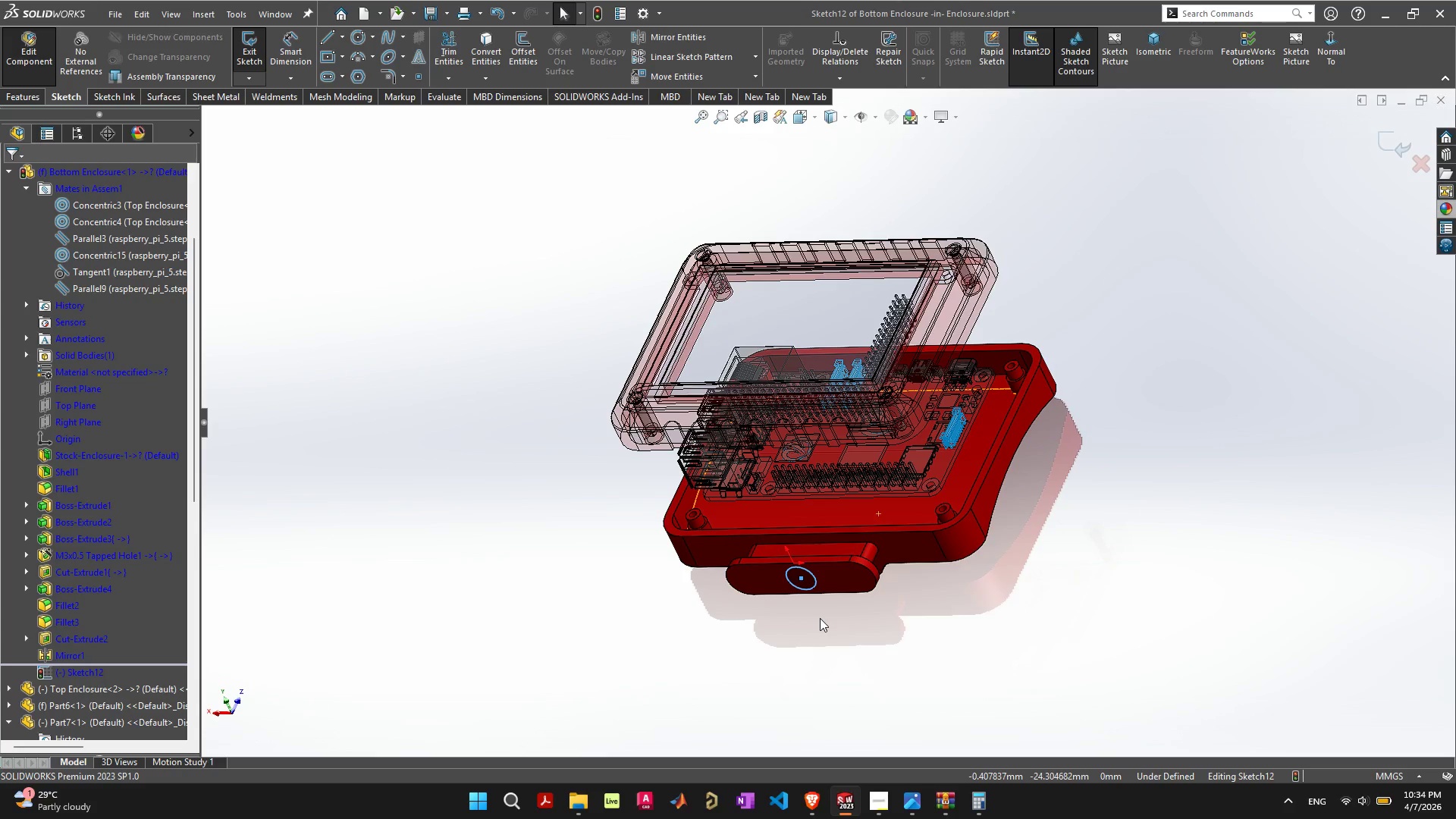 
wait(18.68)
 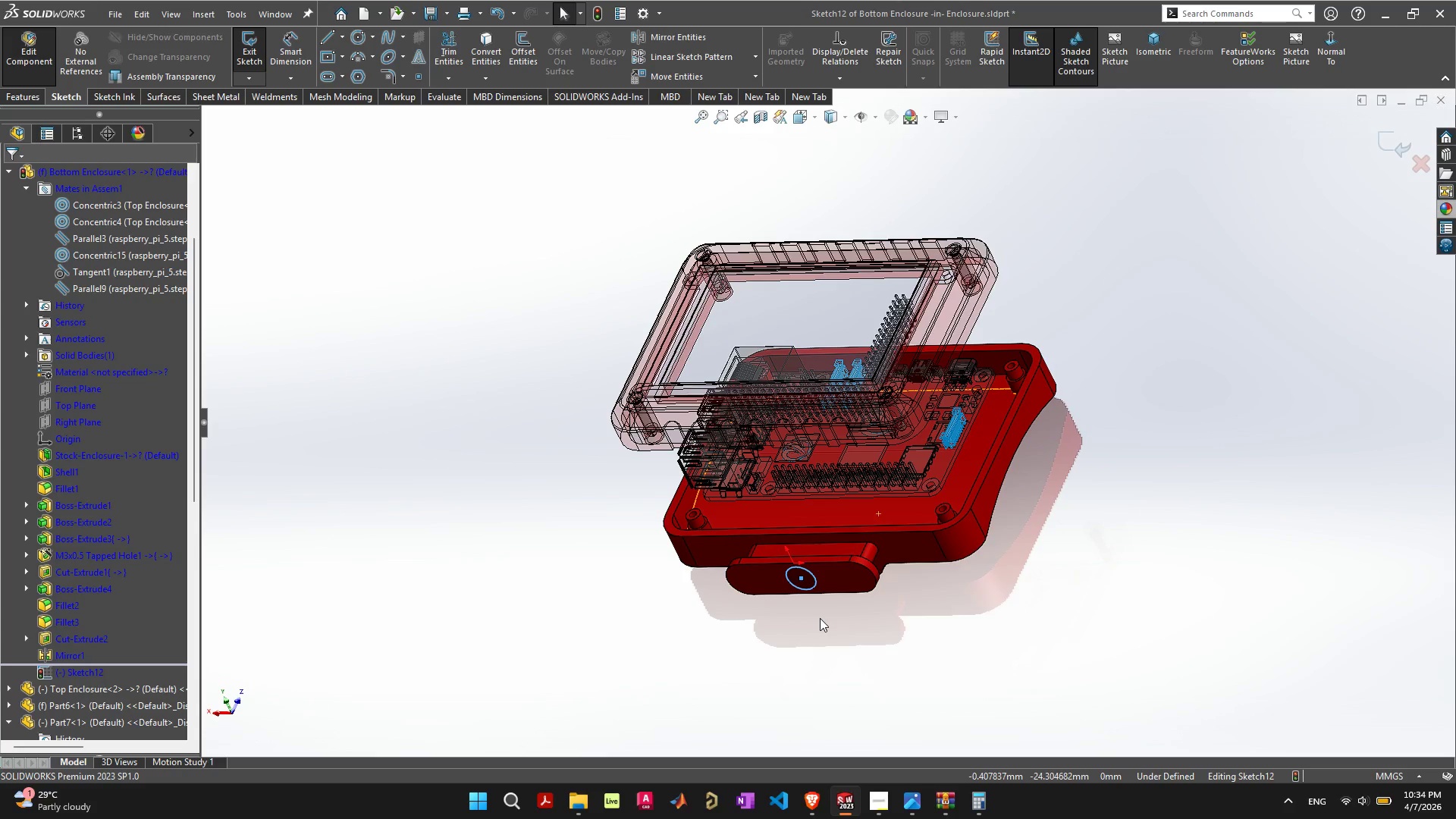 
scroll: coordinate [883, 349], scroll_direction: up, amount: 2.0
 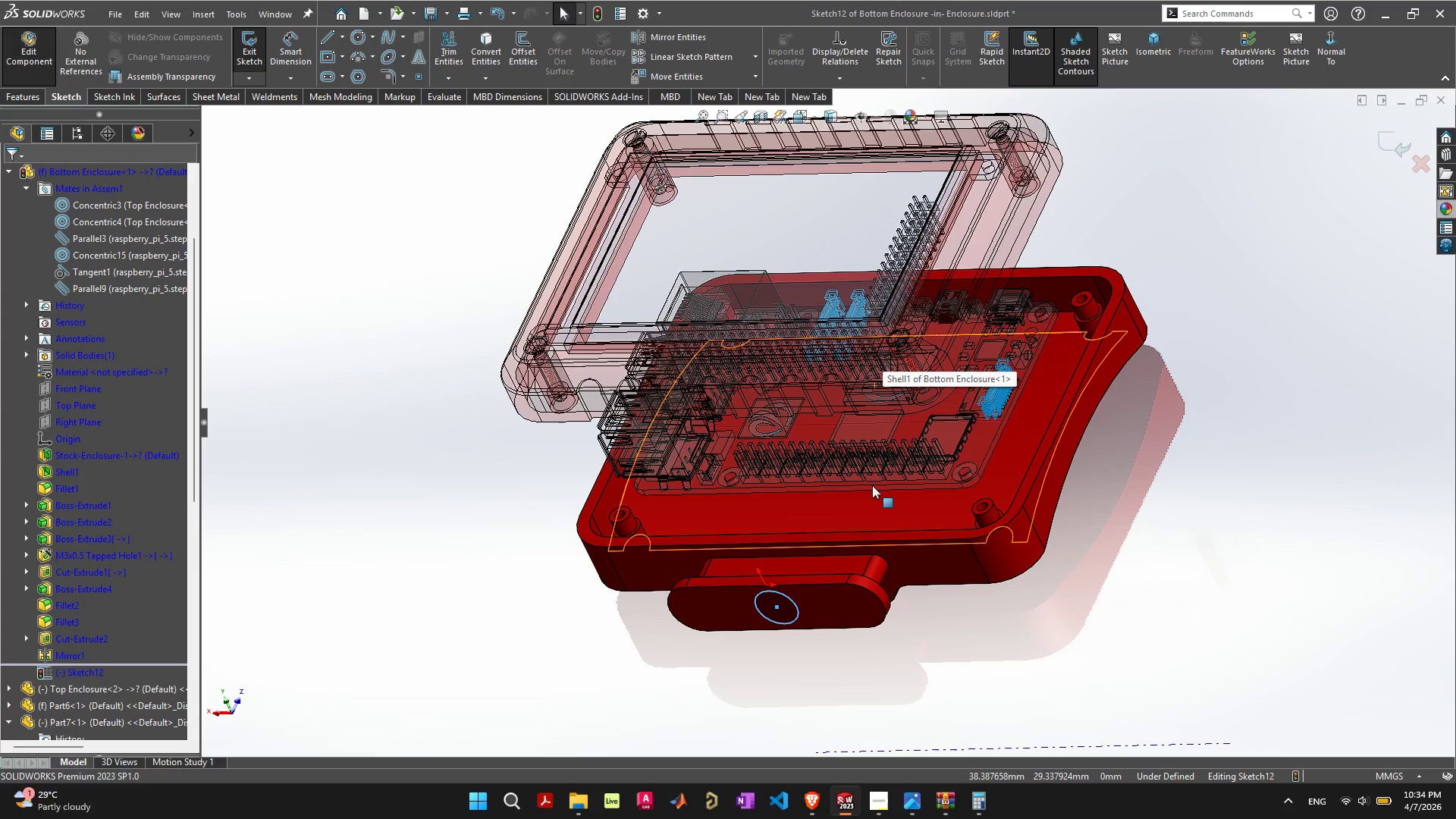 
wait(23.59)
 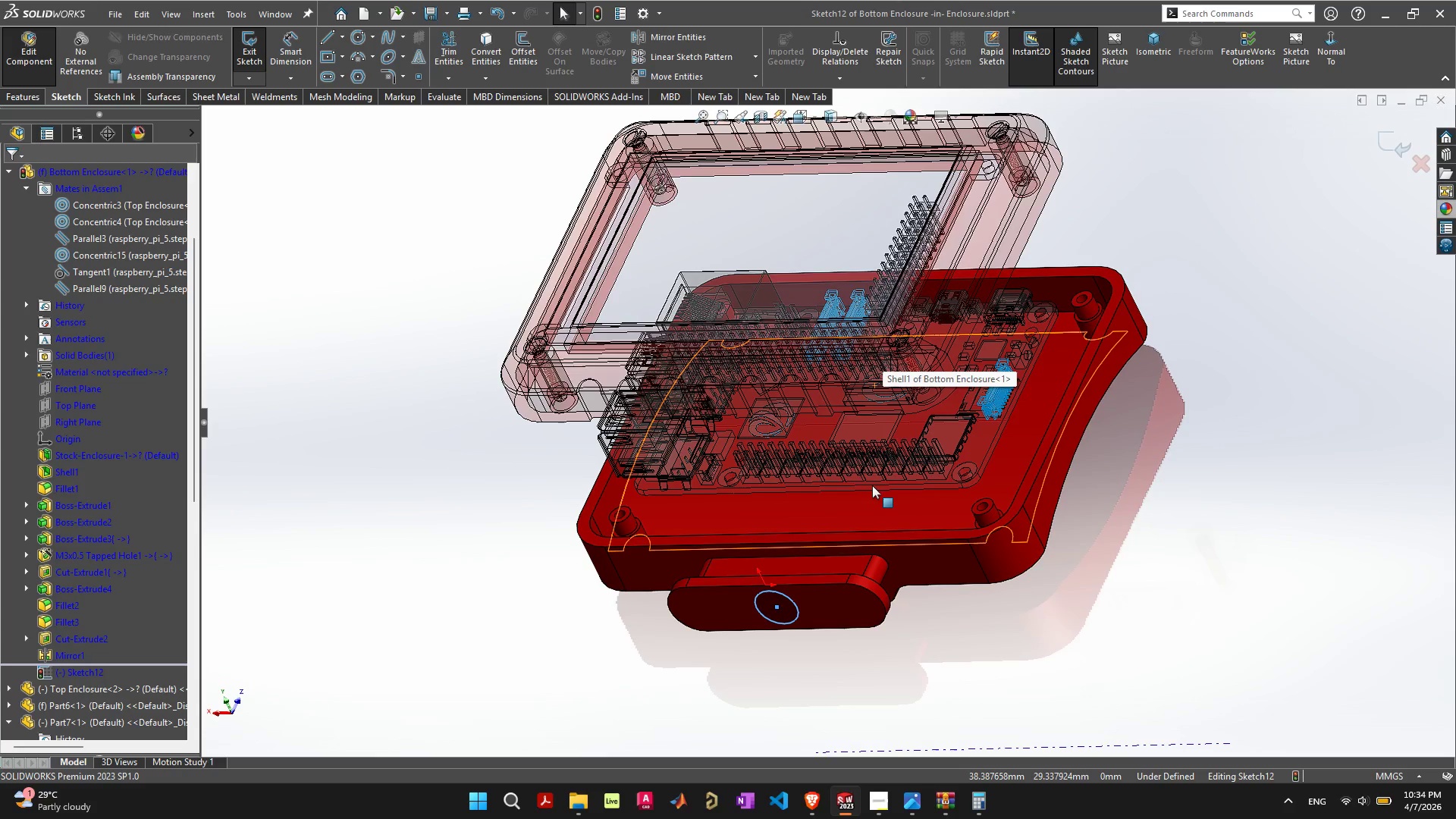 
left_click([1389, 148])
 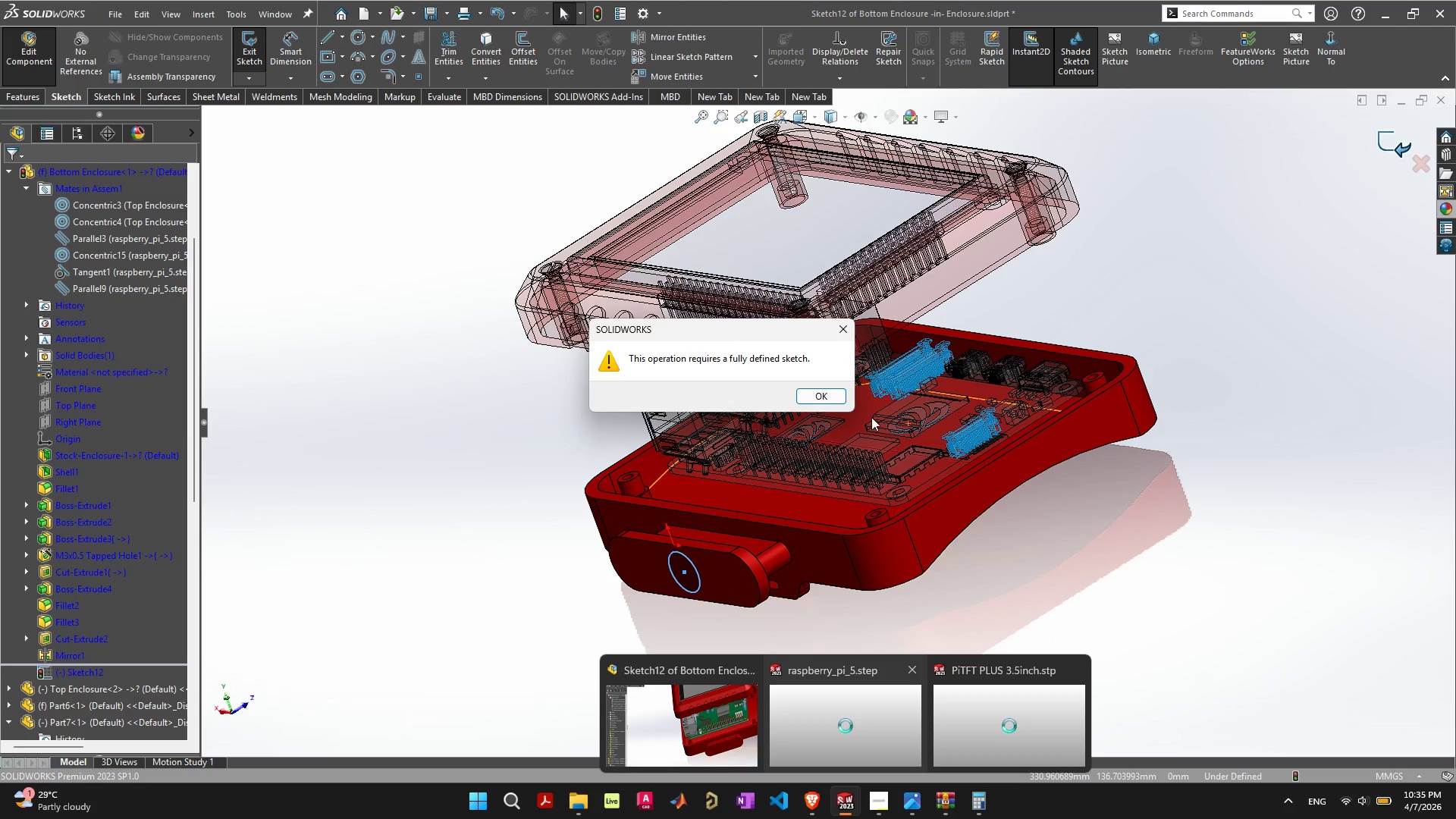 
left_click([836, 397])
 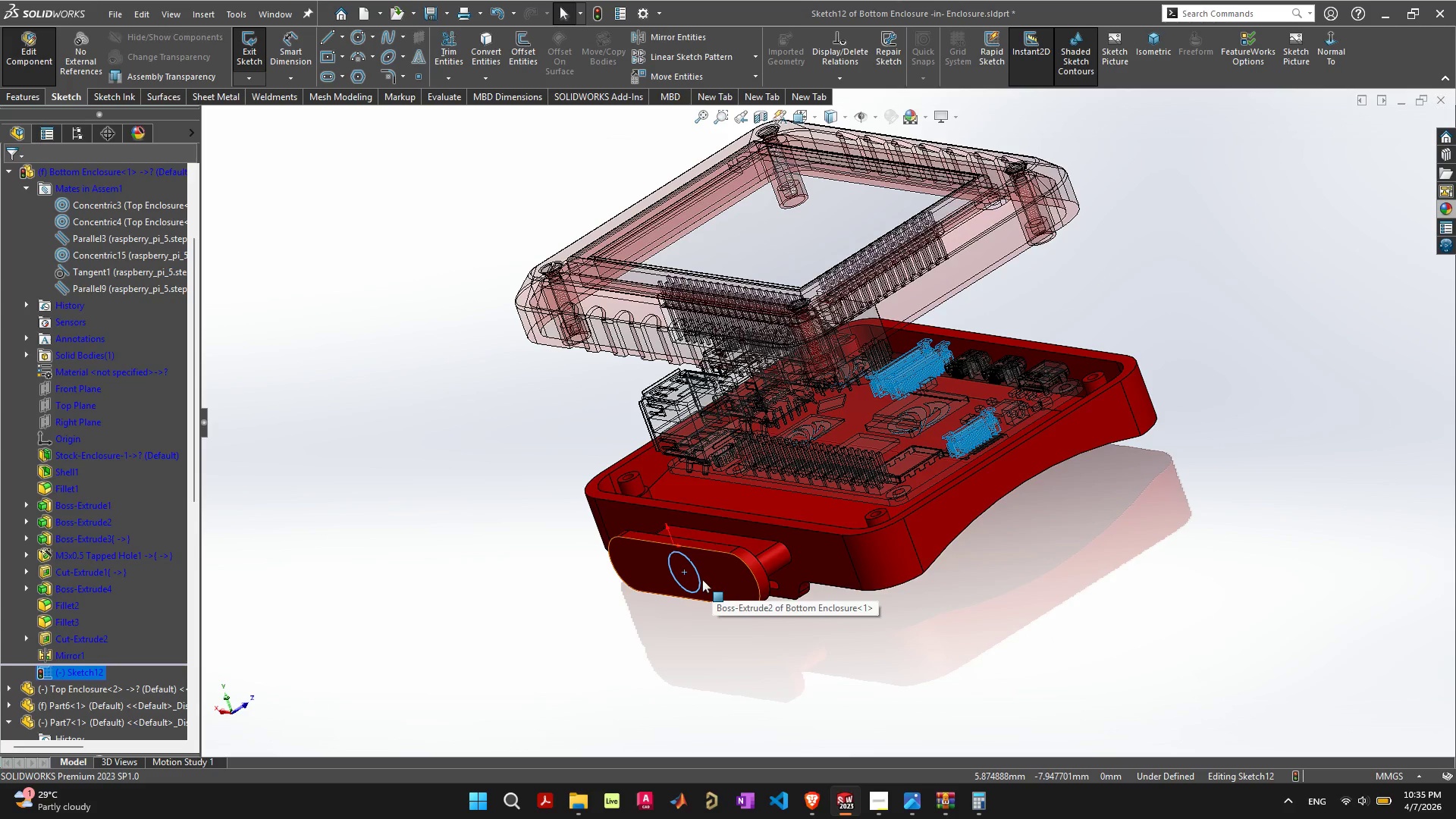 
mouse_move([859, 791])